 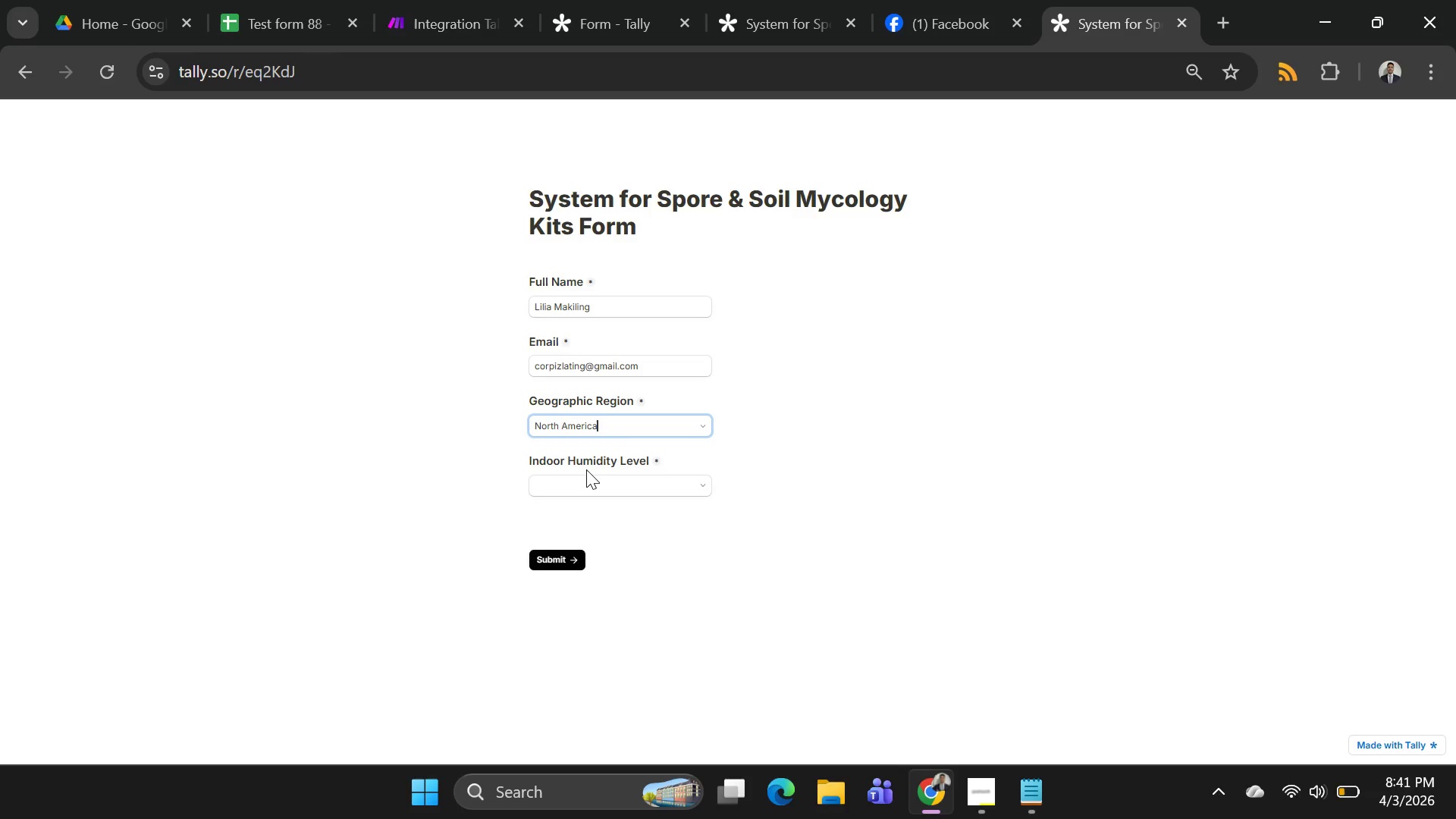 
left_click([583, 478])
 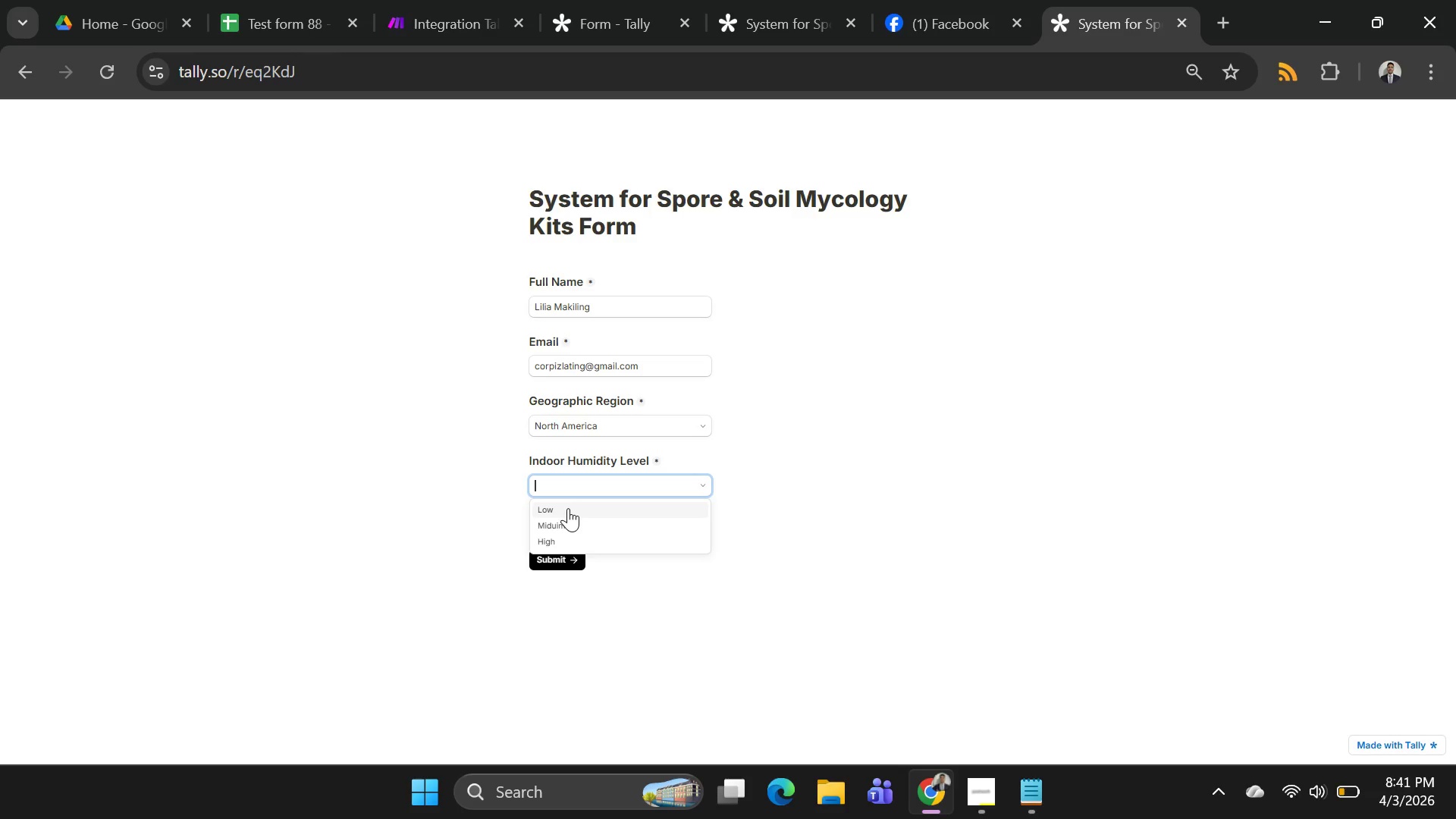 
left_click([568, 508])
 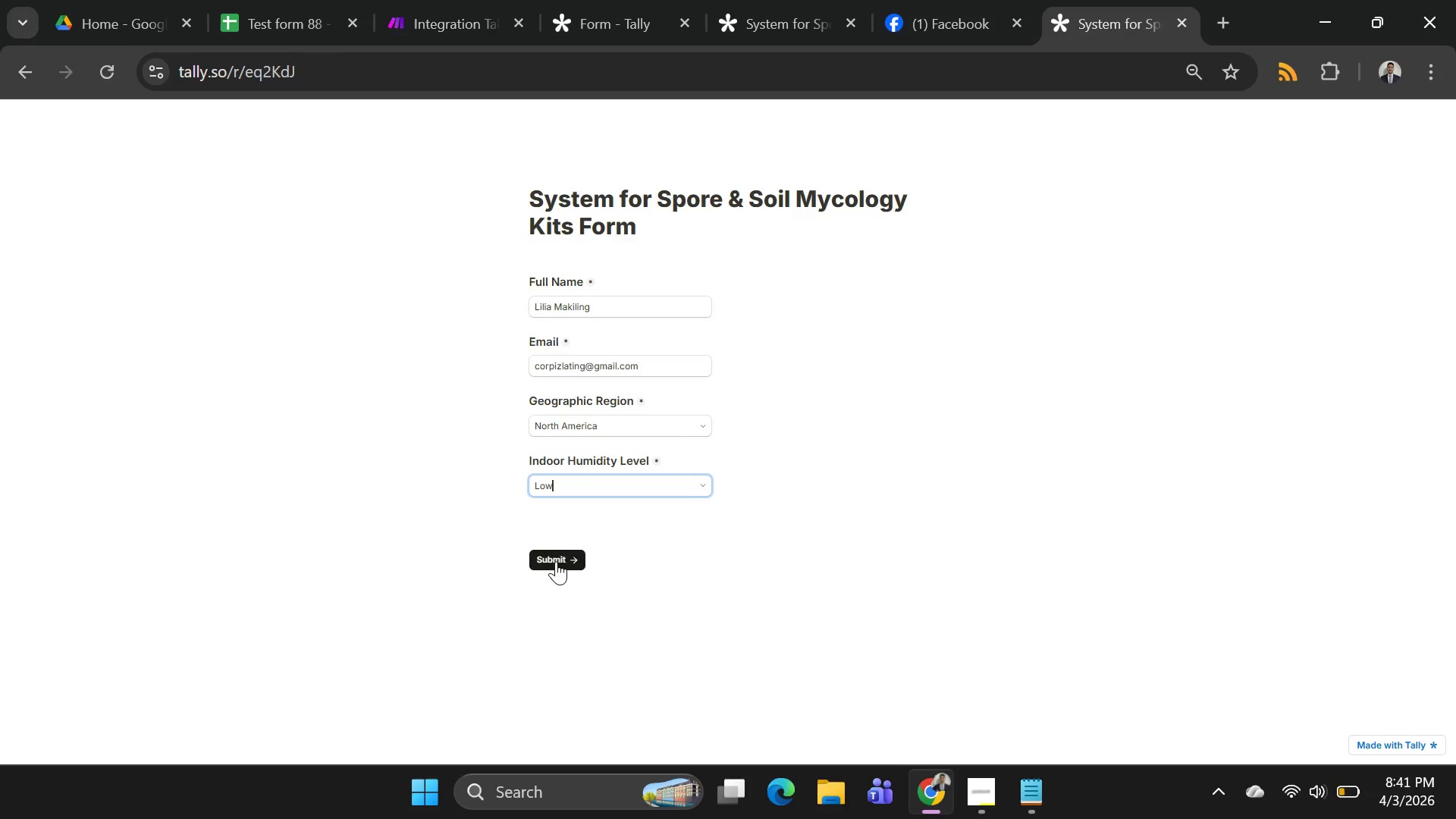 
left_click([558, 556])
 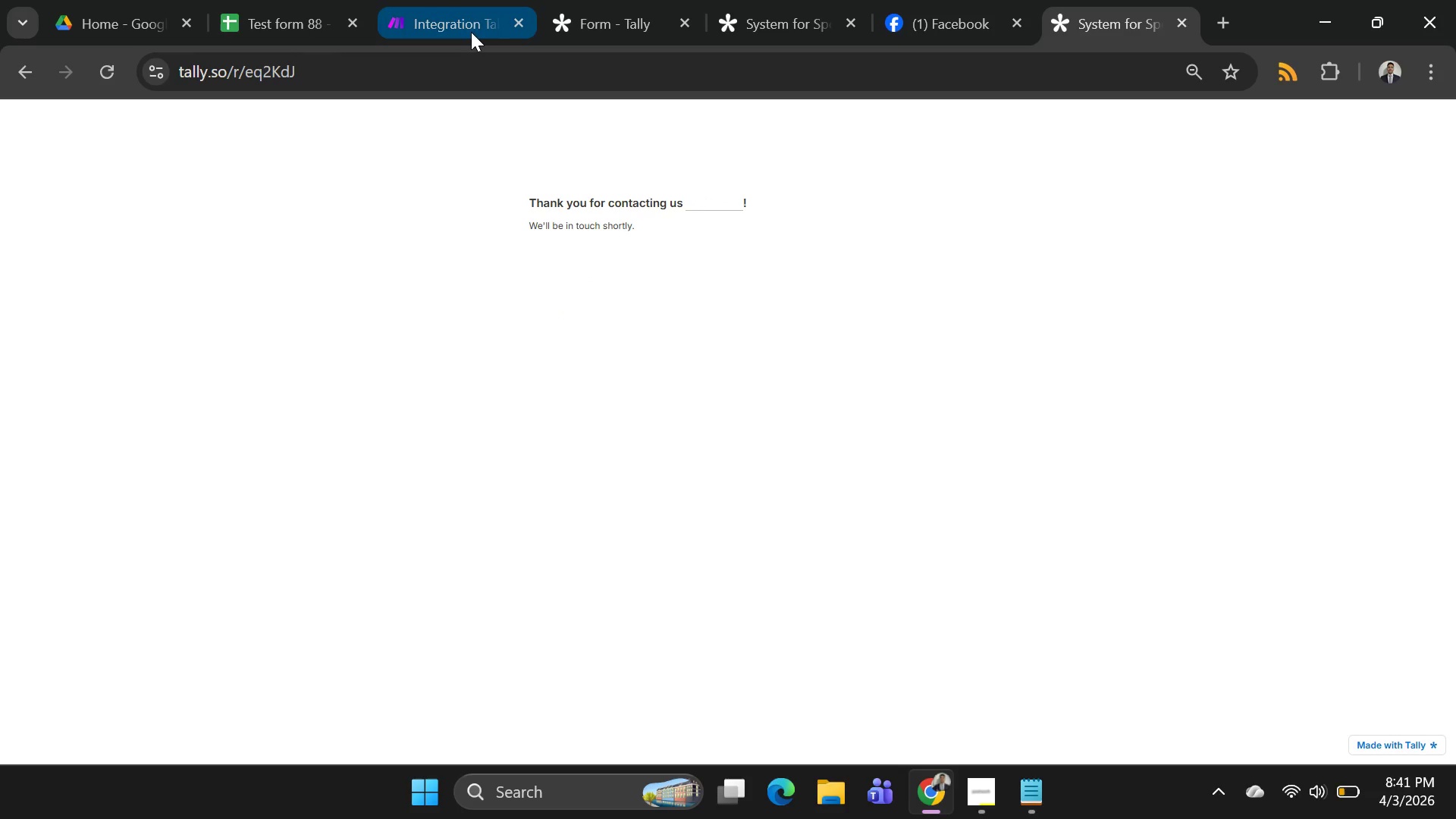 
left_click([465, 33])
 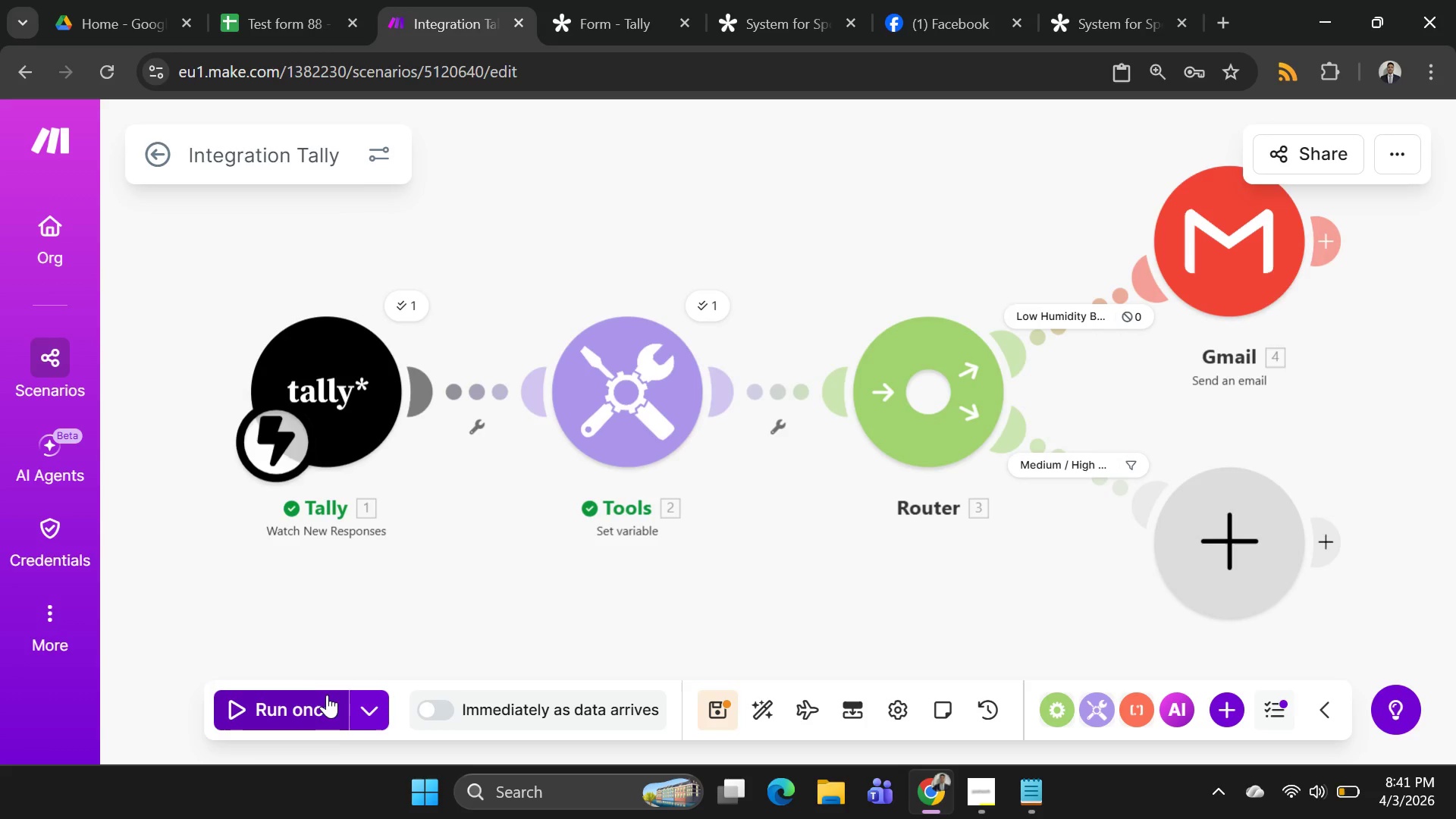 
left_click([323, 698])
 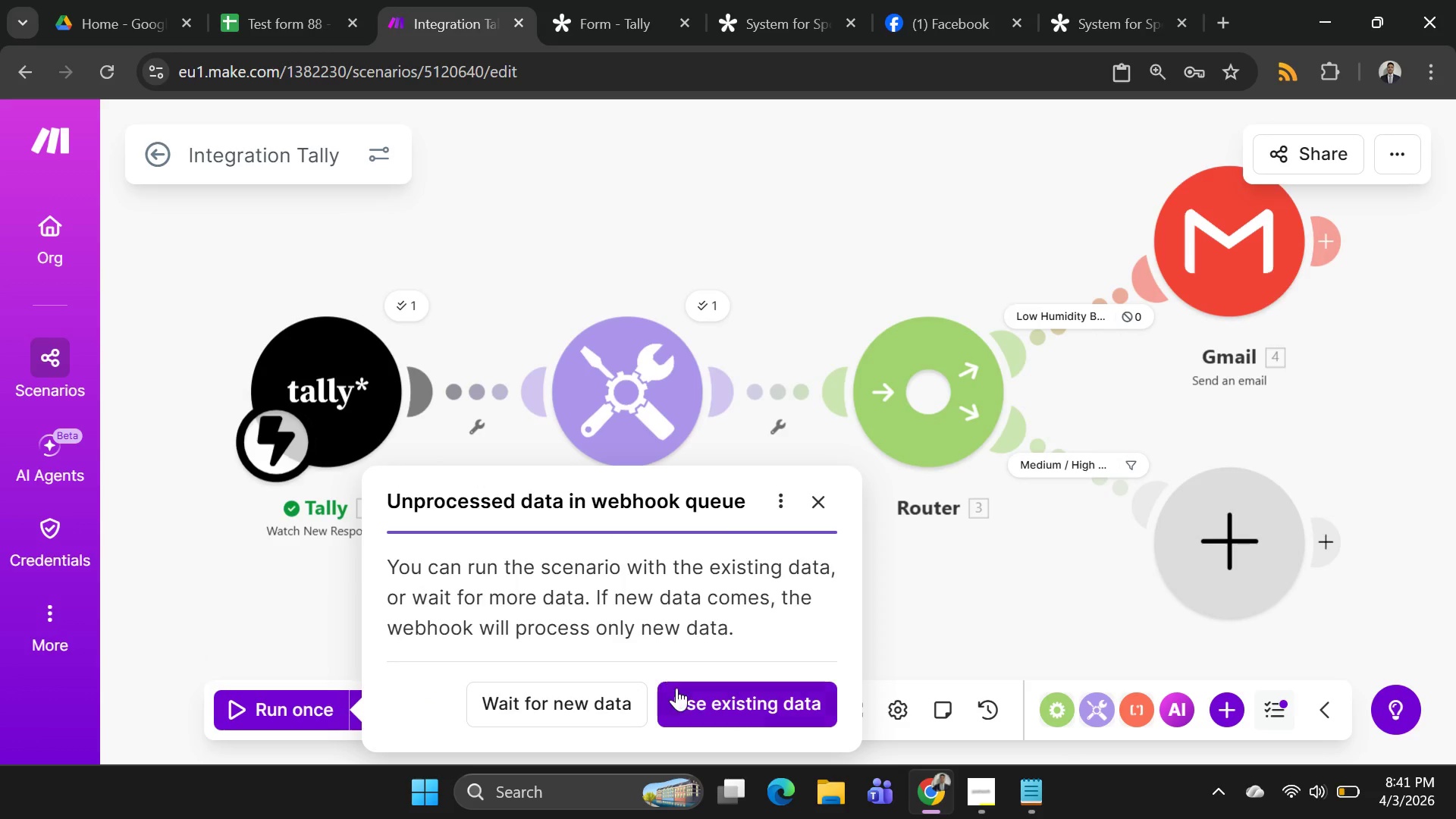 
left_click([678, 690])
 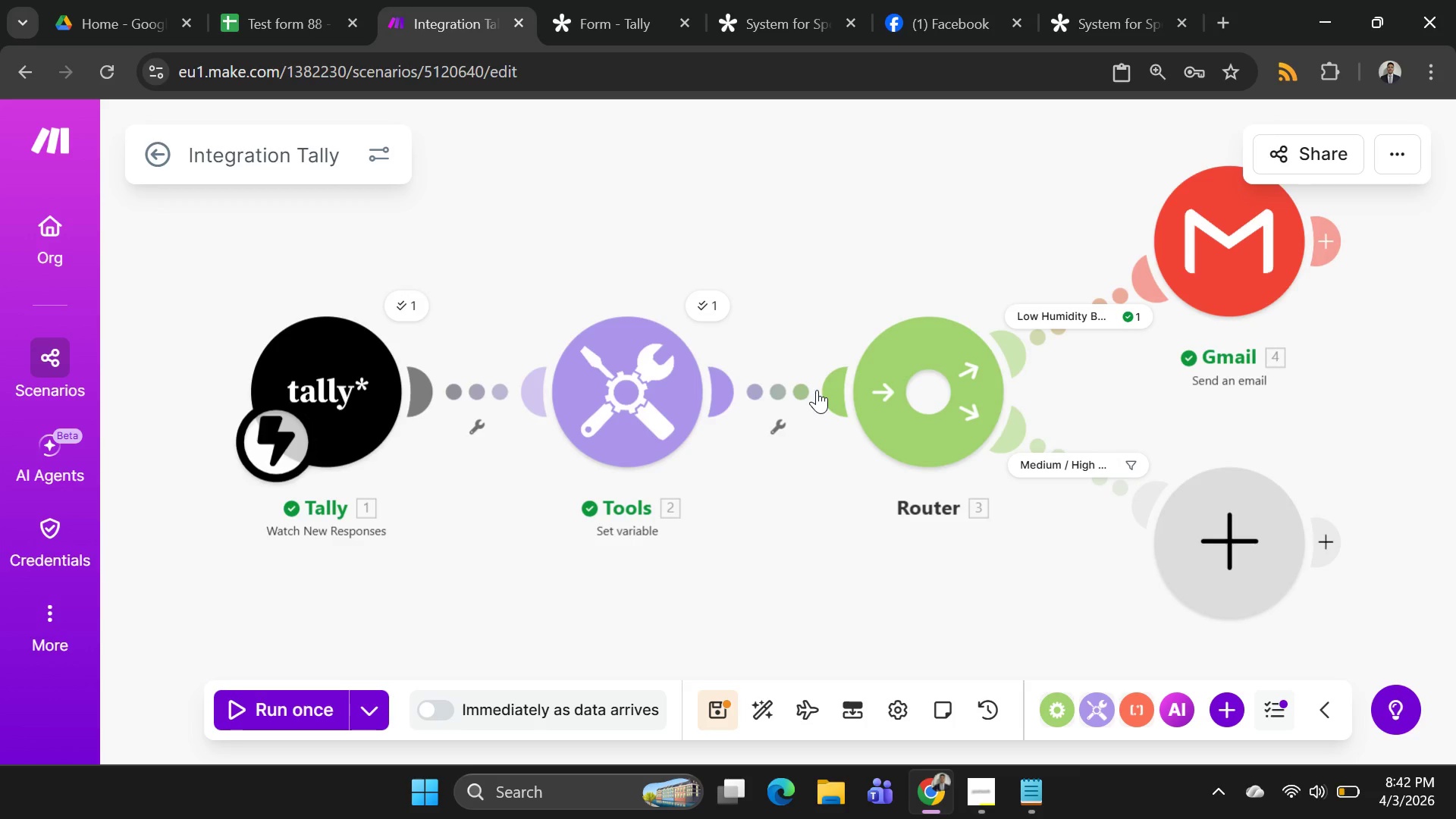 
wait(36.16)
 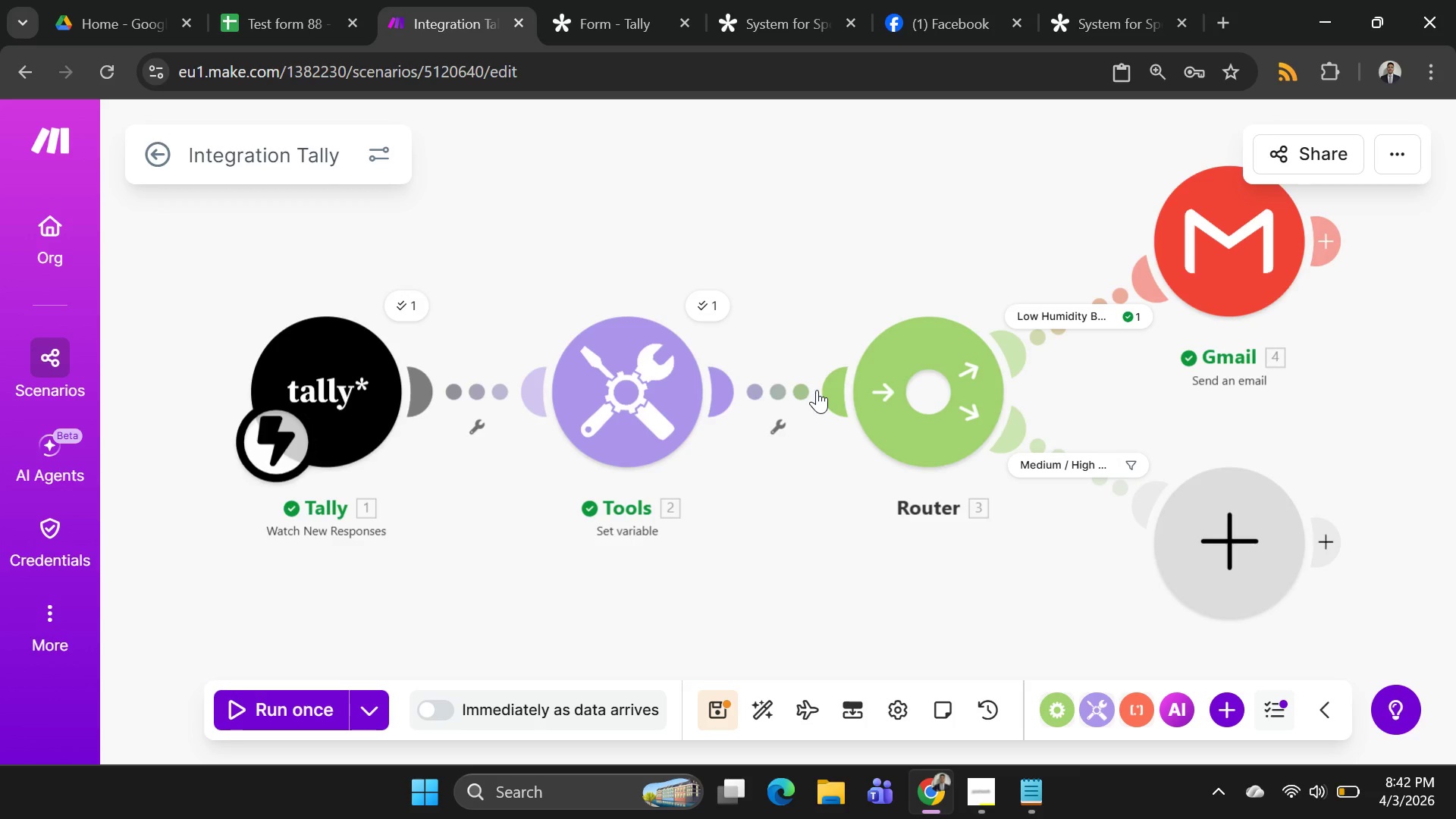 
left_click([1269, 250])
 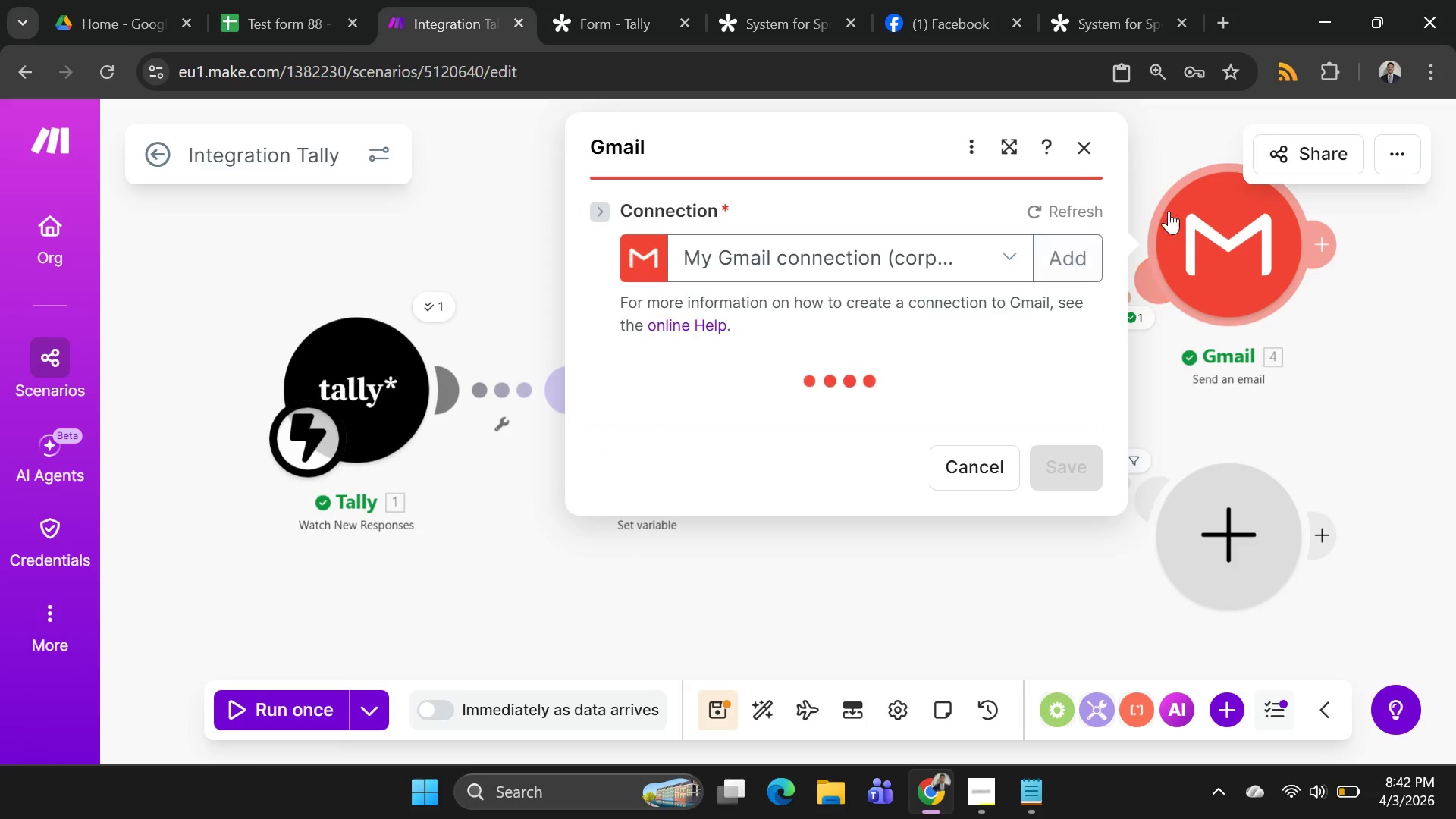 
left_click([1157, 144])
 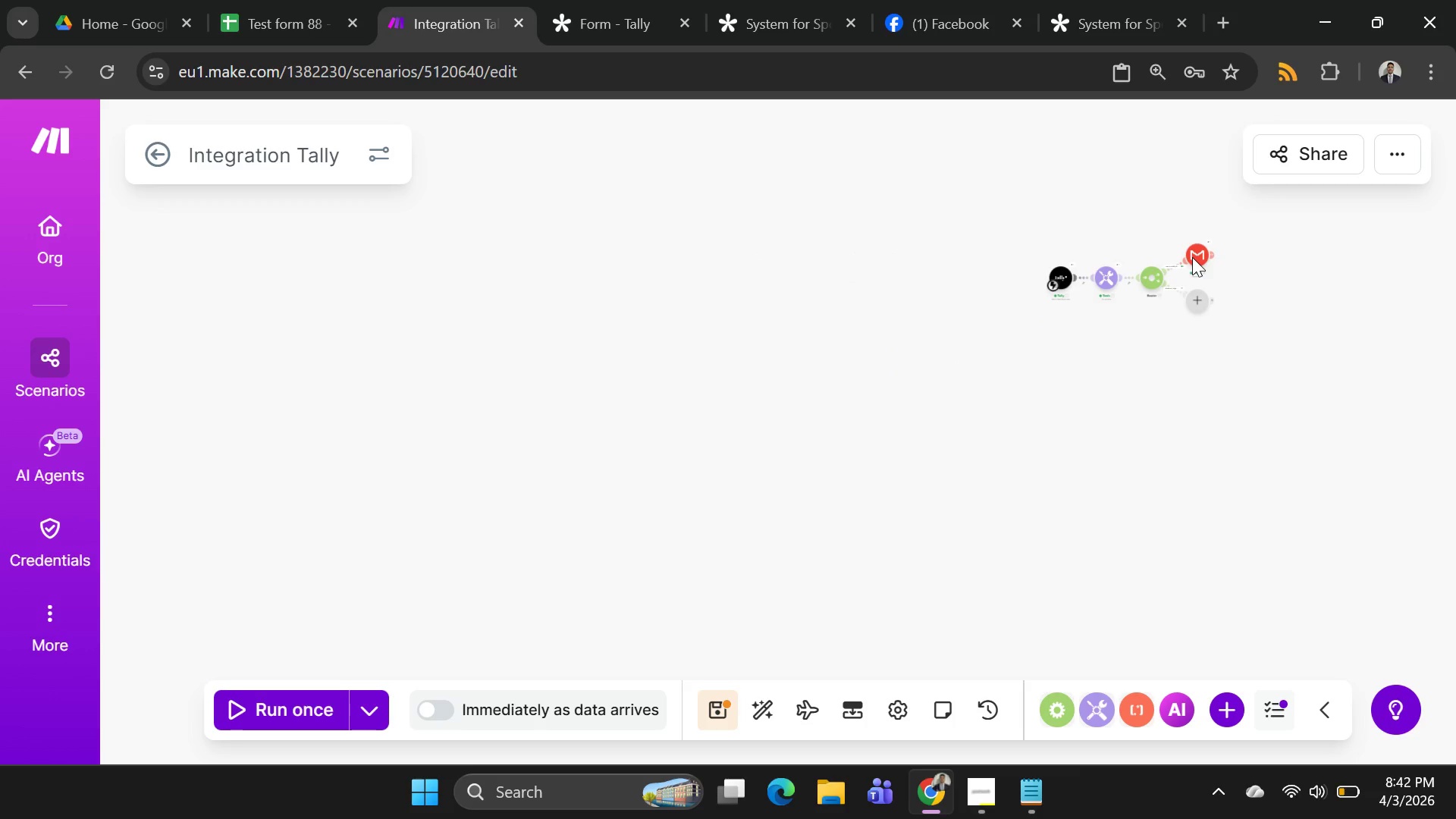 
left_click_drag(start_coordinate=[1129, 239], to_coordinate=[588, 356])
 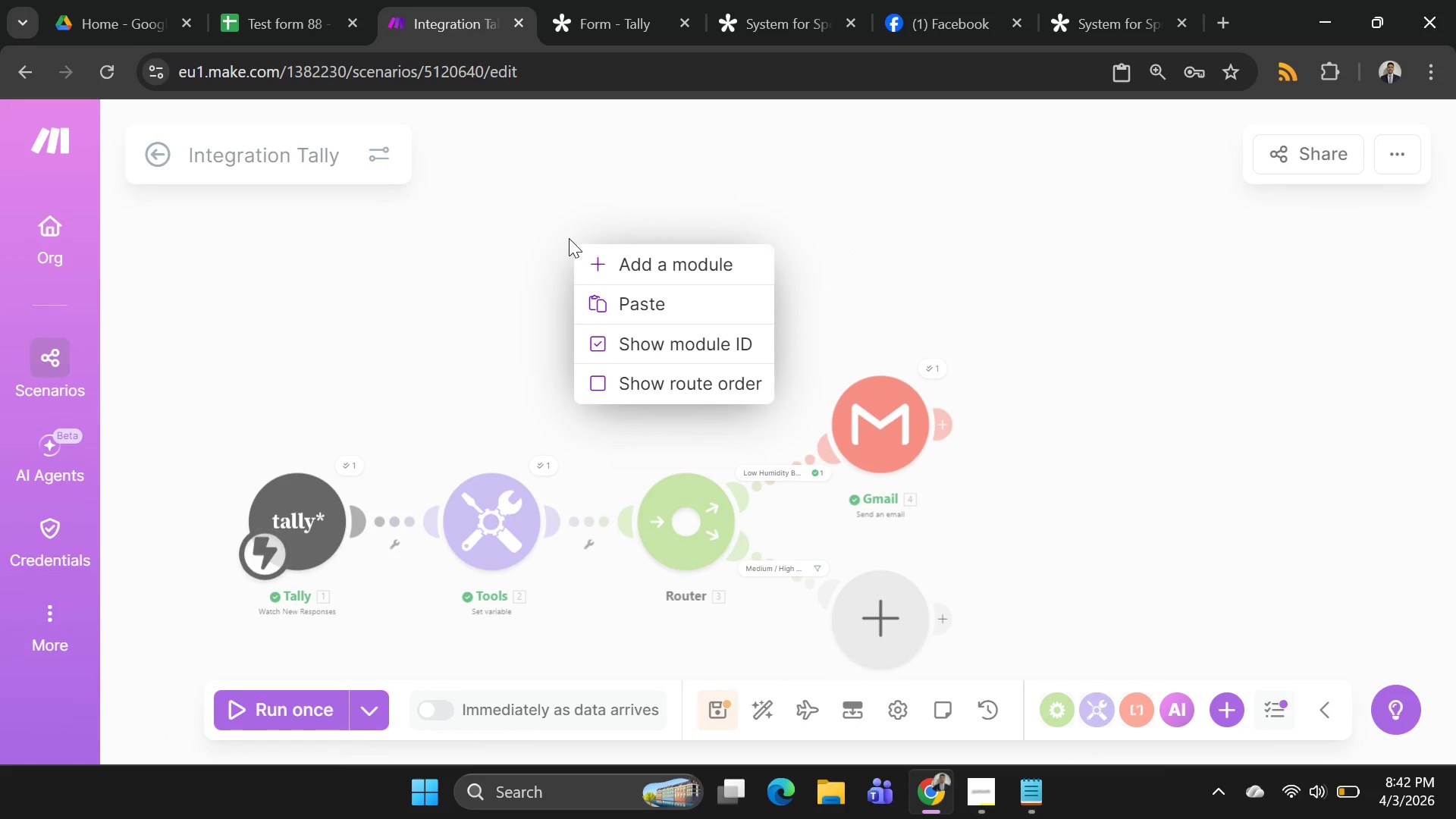 
wait(5.31)
 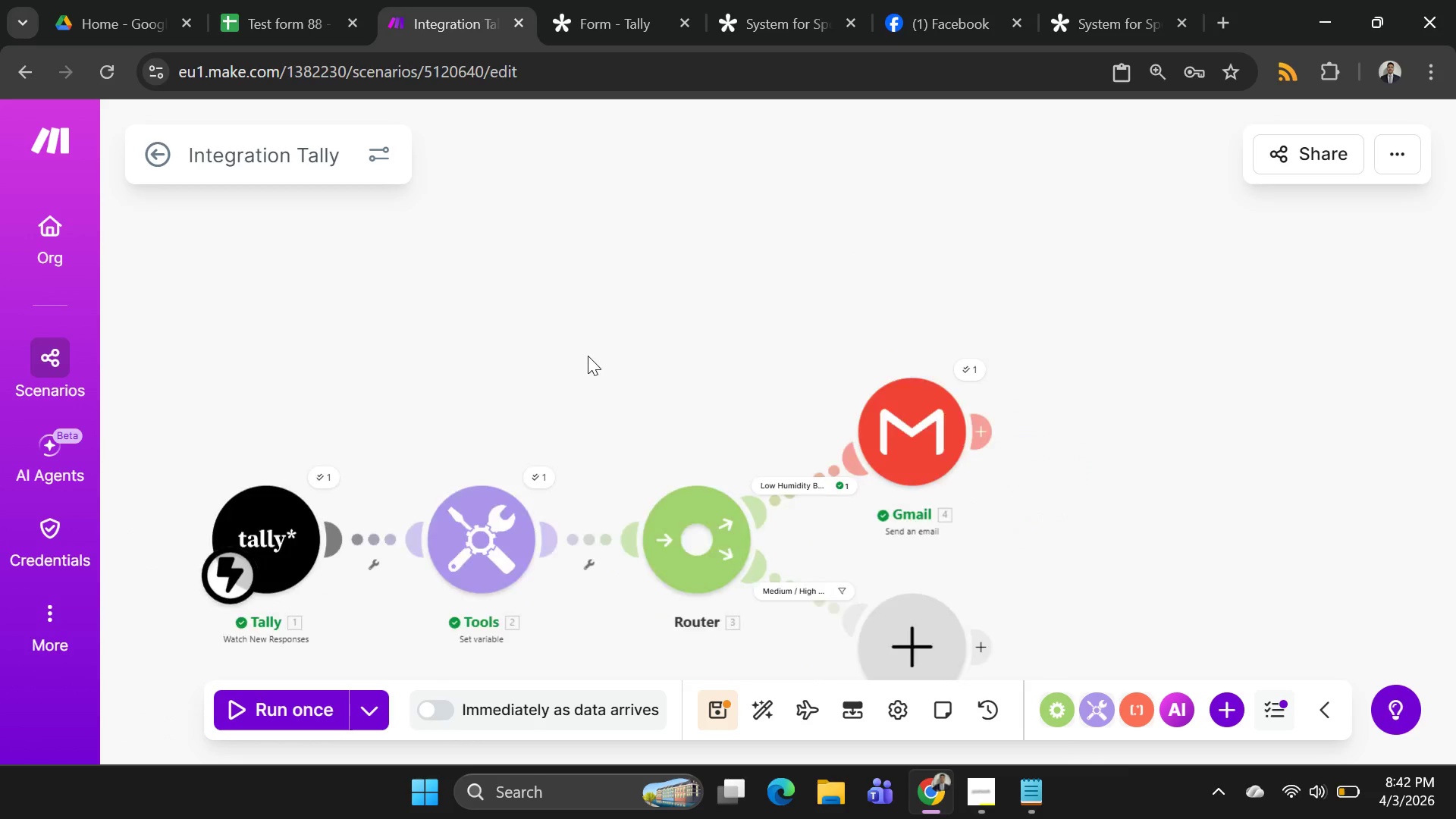 
left_click([882, 337])
 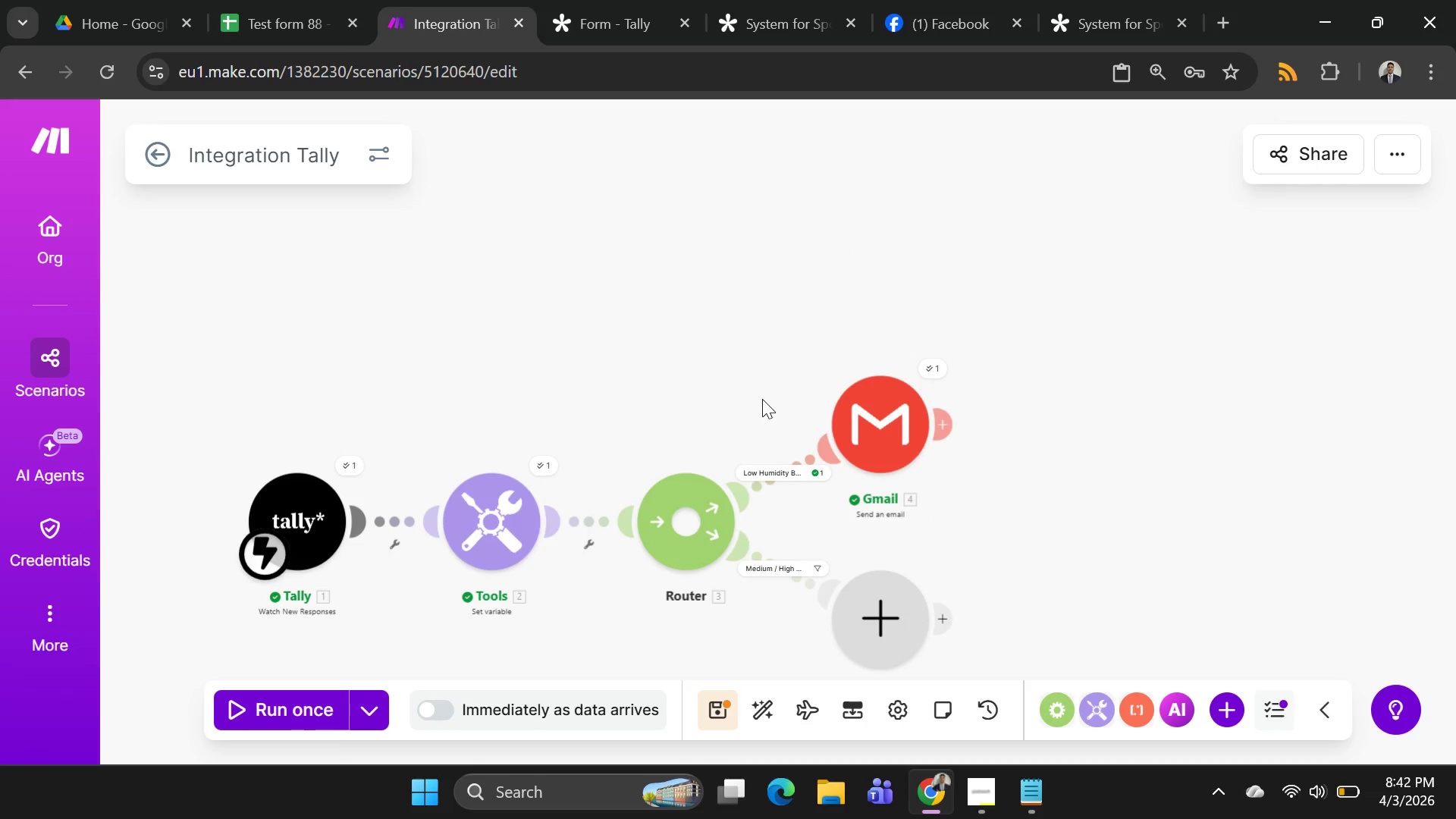 
left_click_drag(start_coordinate=[762, 399], to_coordinate=[723, 243])
 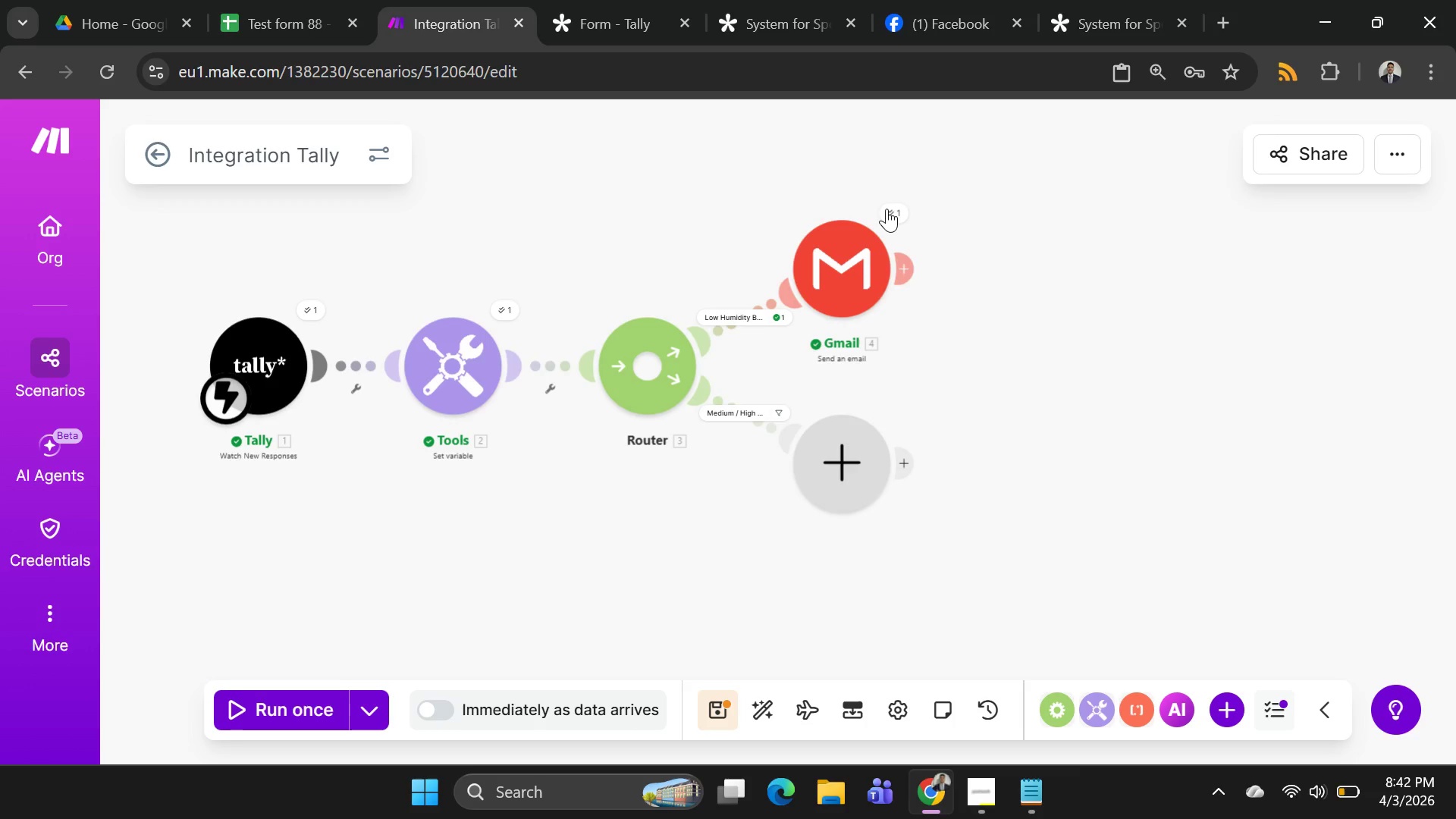 
left_click([888, 206])
 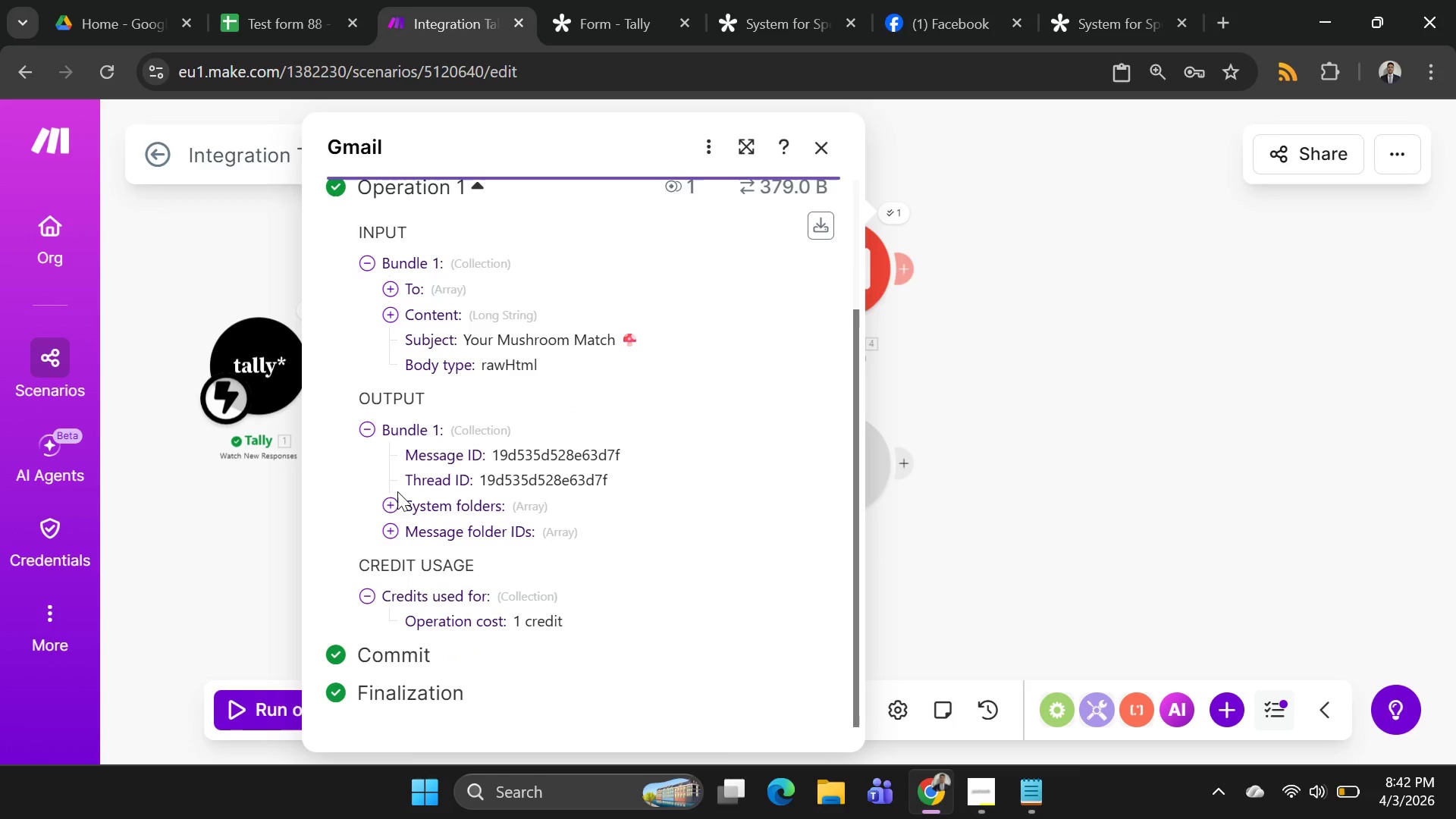 
left_click([396, 501])
 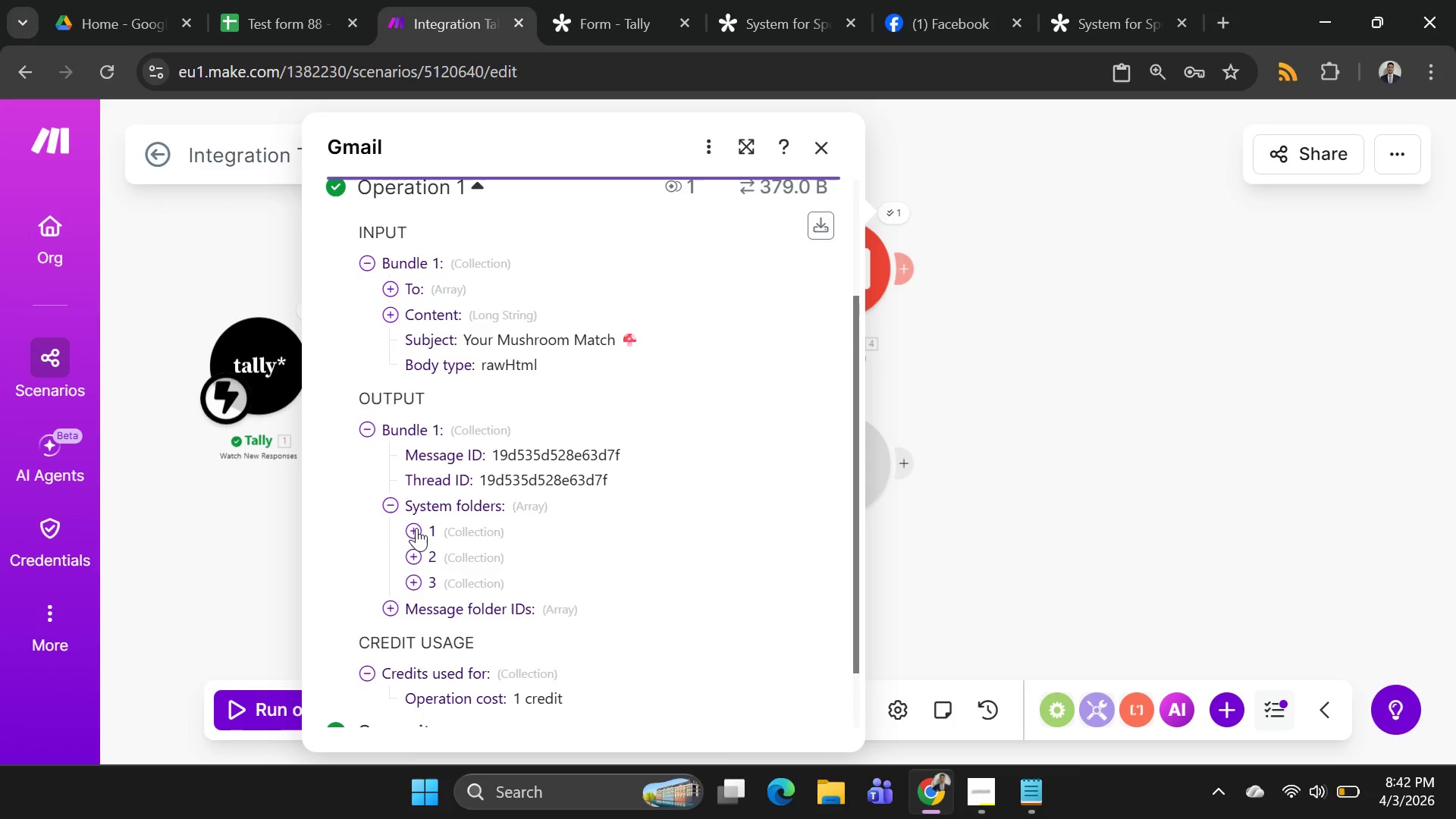 
left_click([416, 528])
 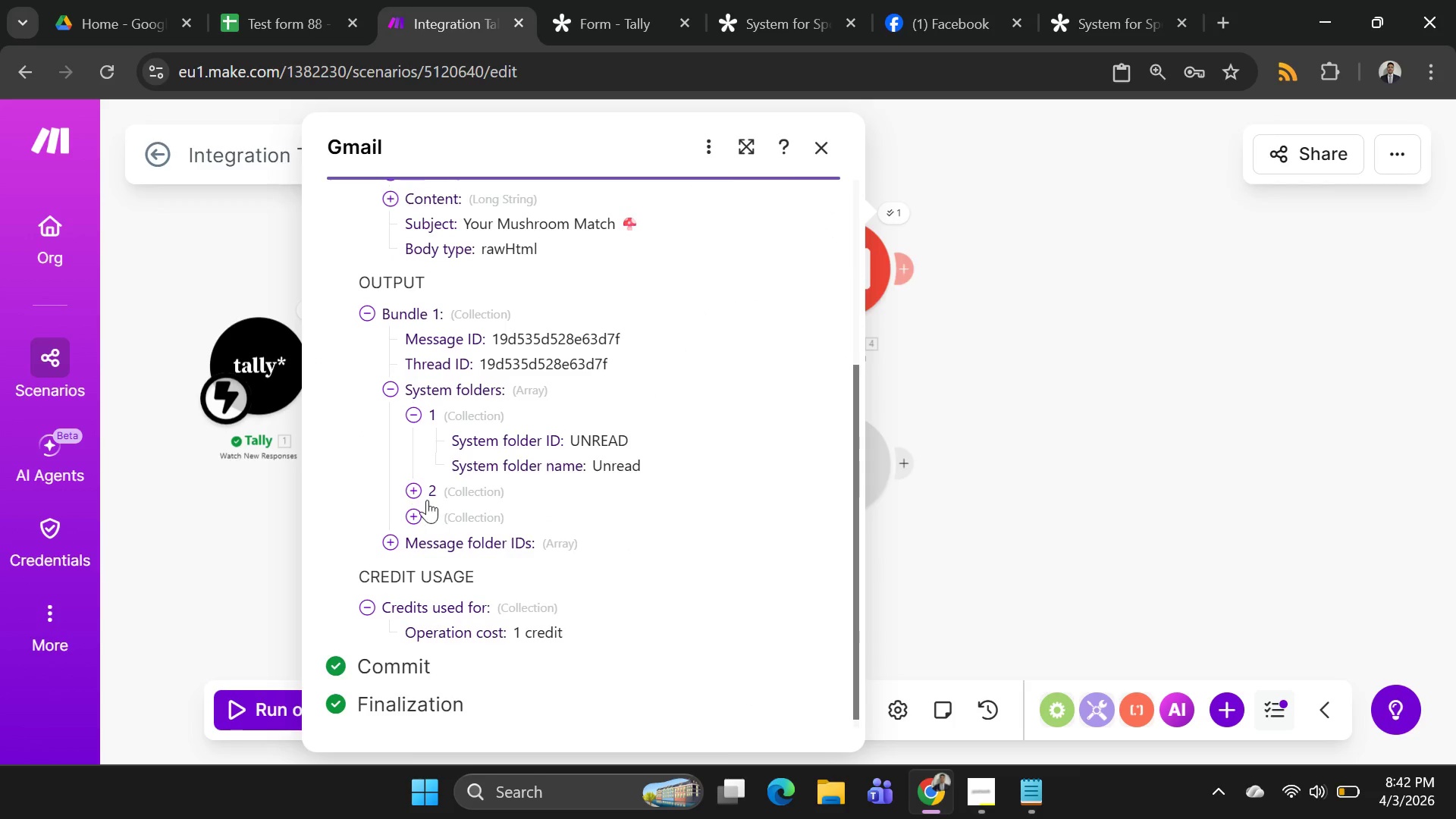 
left_click([422, 493])
 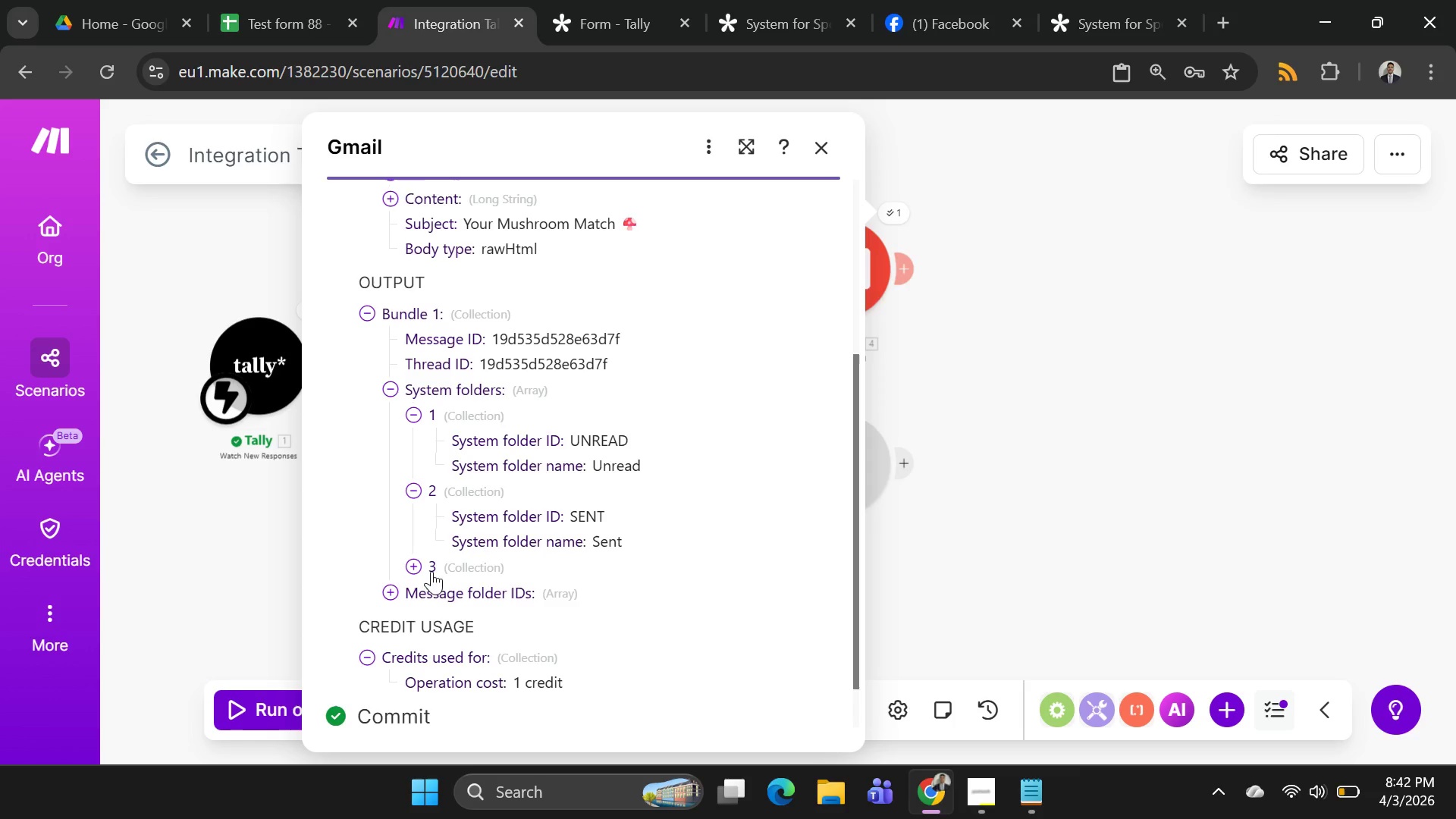 
left_click([423, 570])
 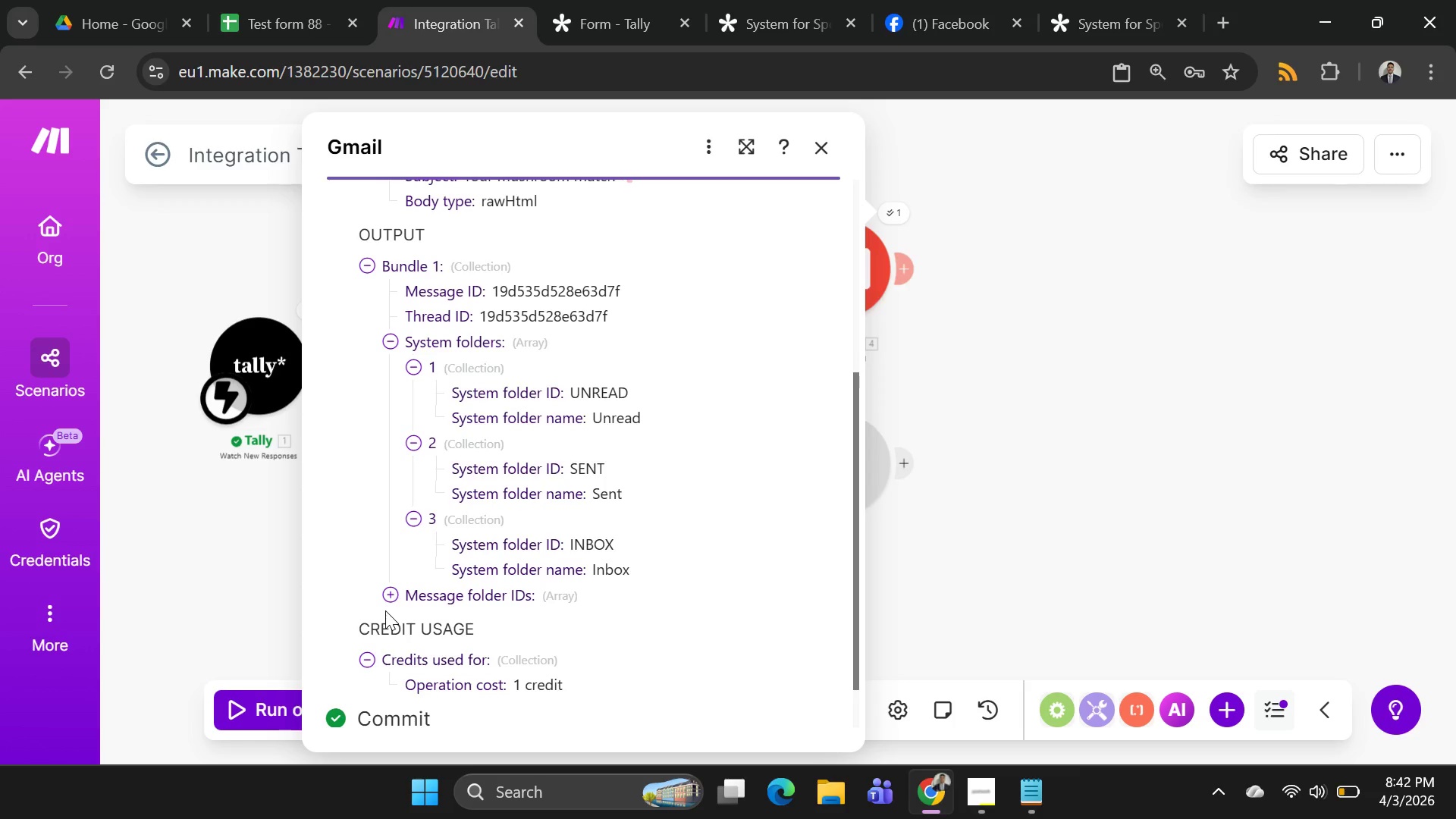 
left_click([394, 594])
 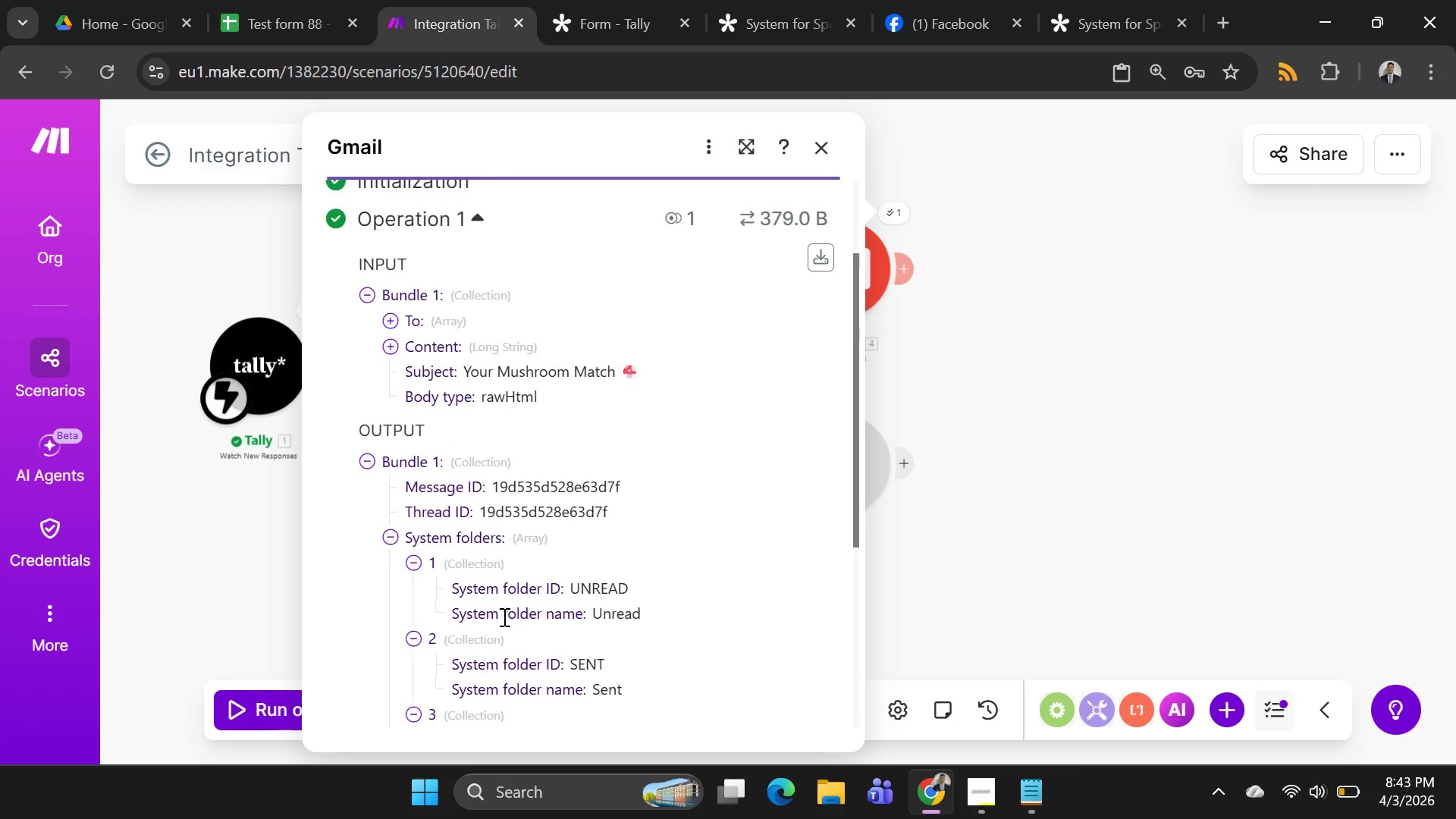 
wait(7.67)
 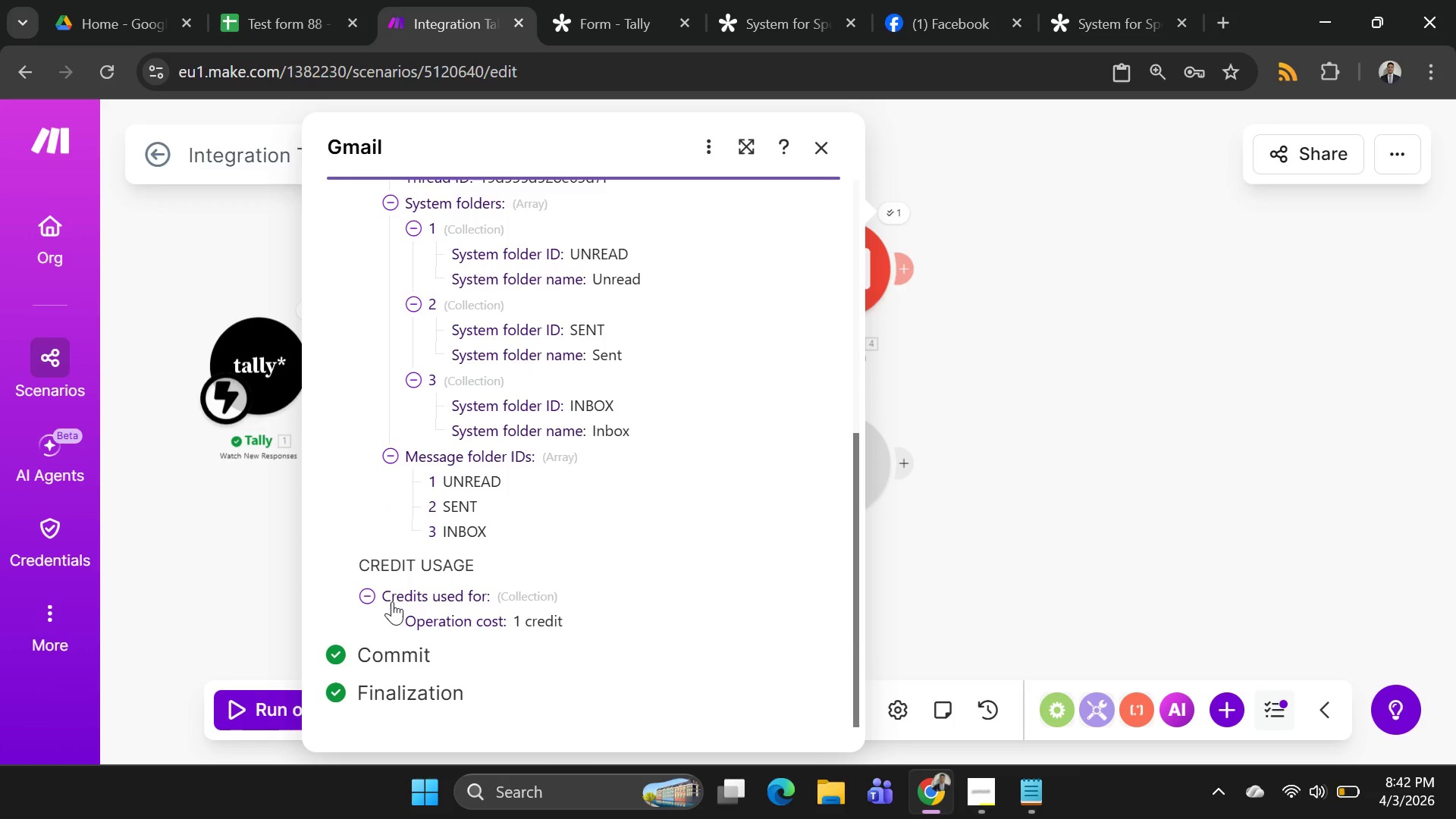 
left_click([390, 420])
 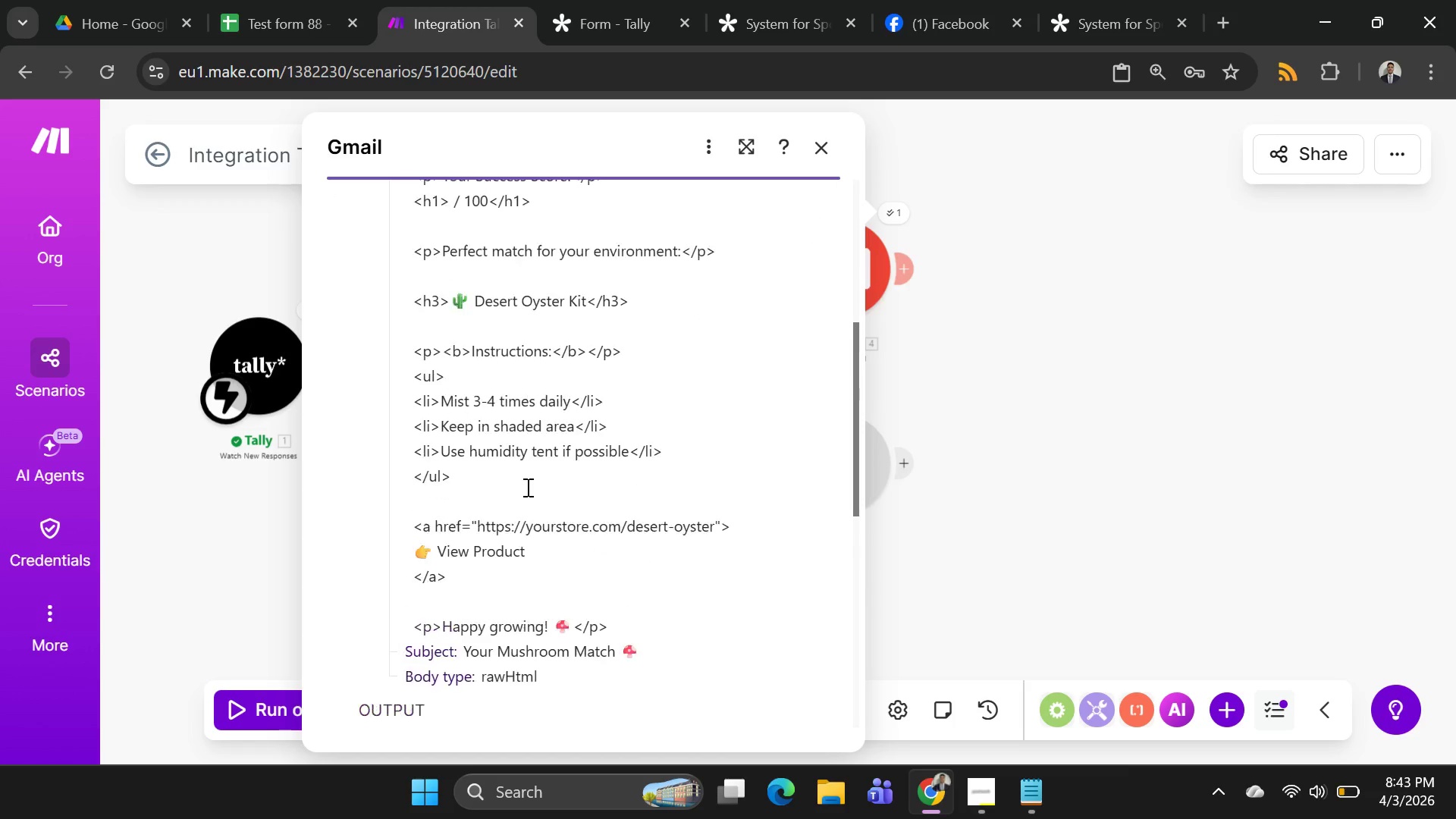 
wait(5.23)
 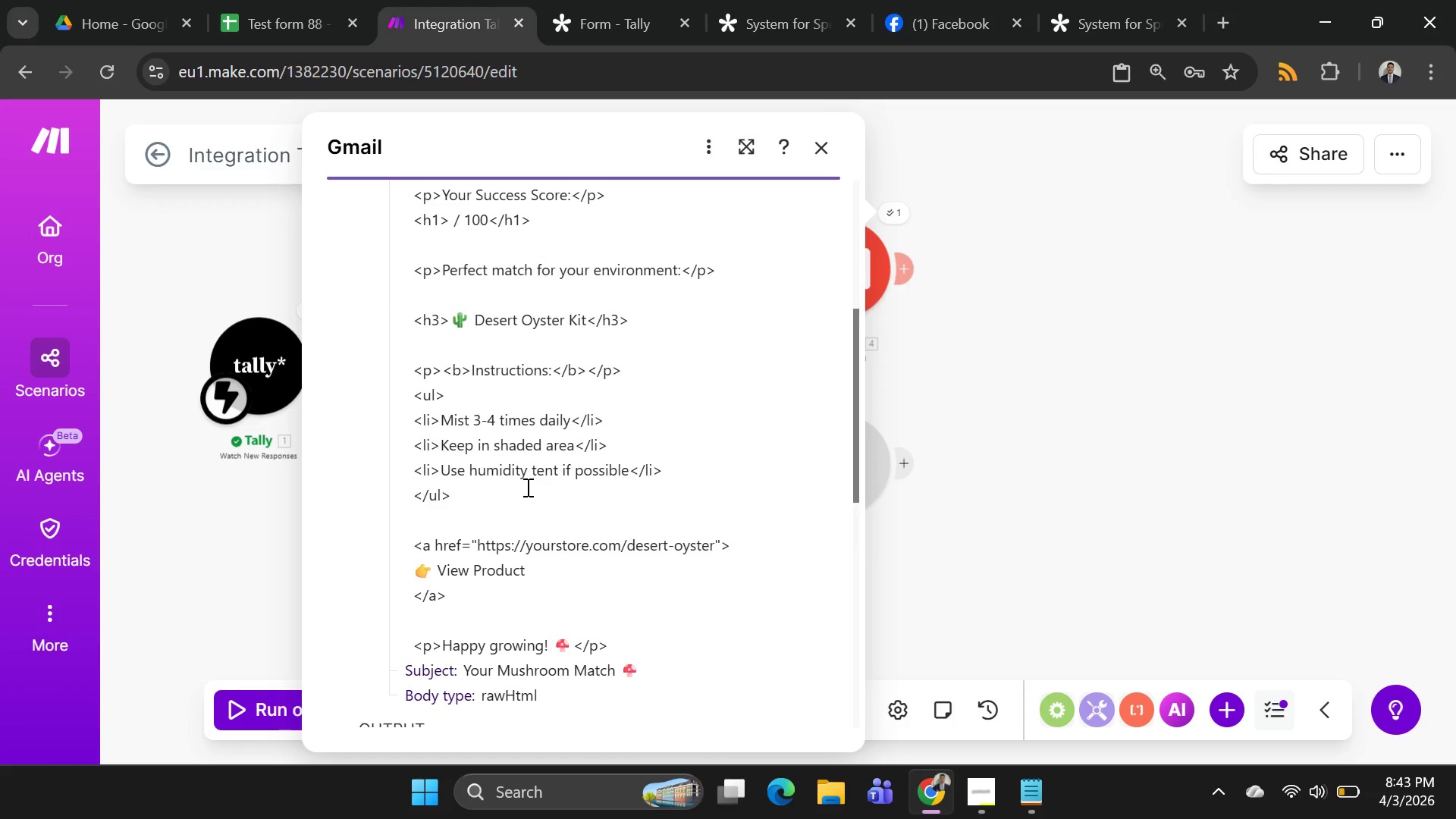 
key(Alt+AltLeft)
 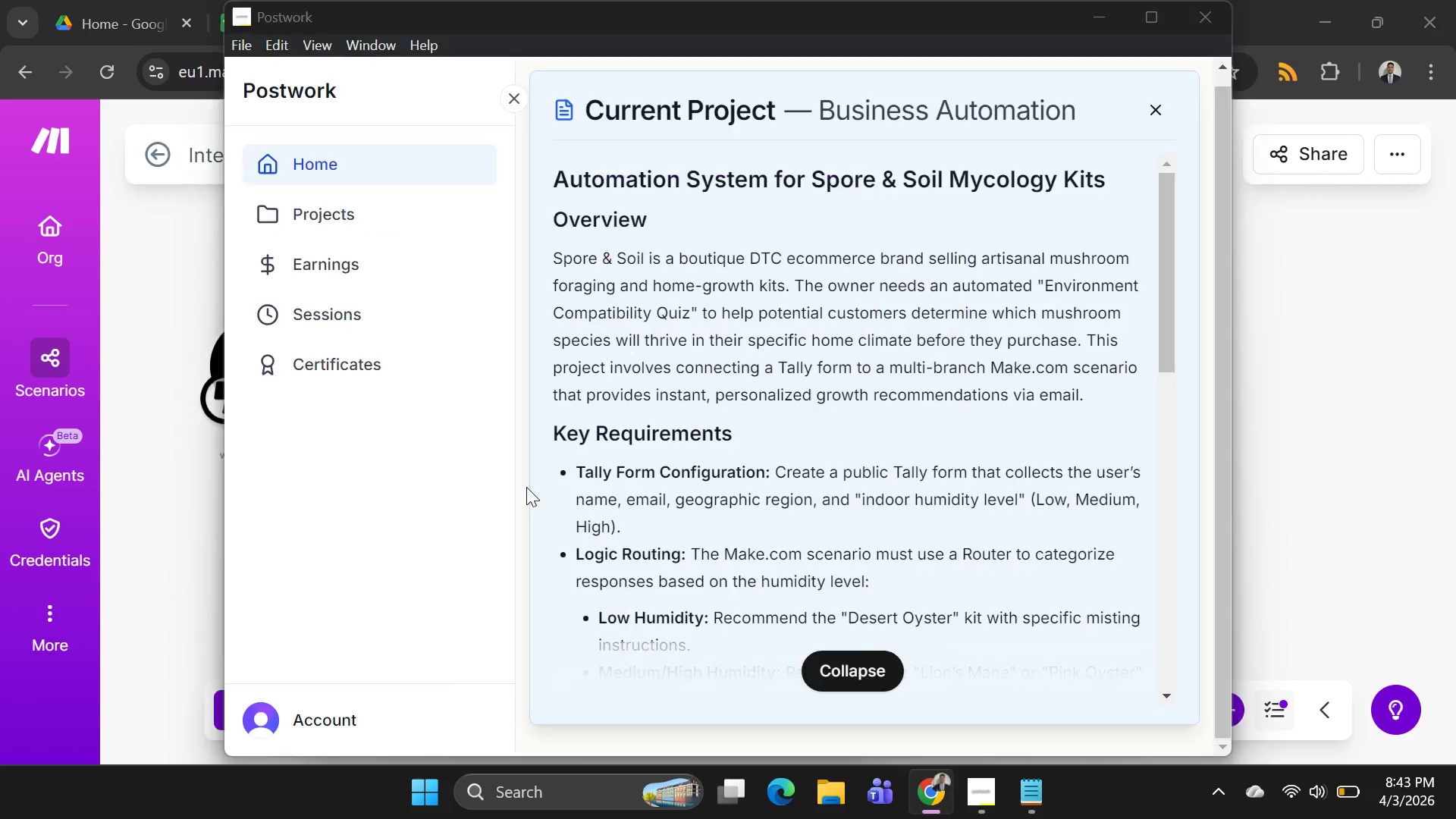 
key(Alt+Tab)
 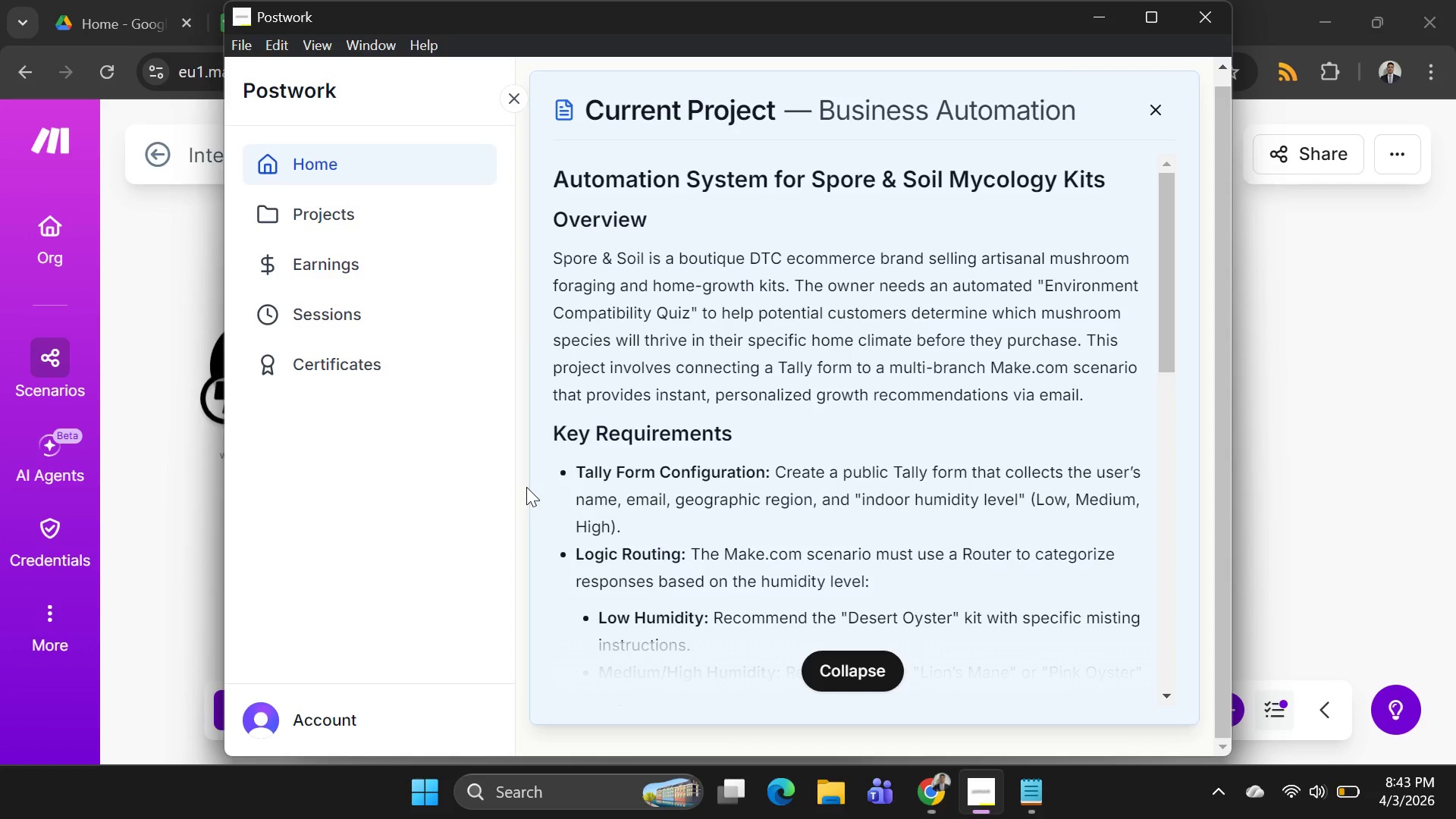 
key(Alt+AltLeft)
 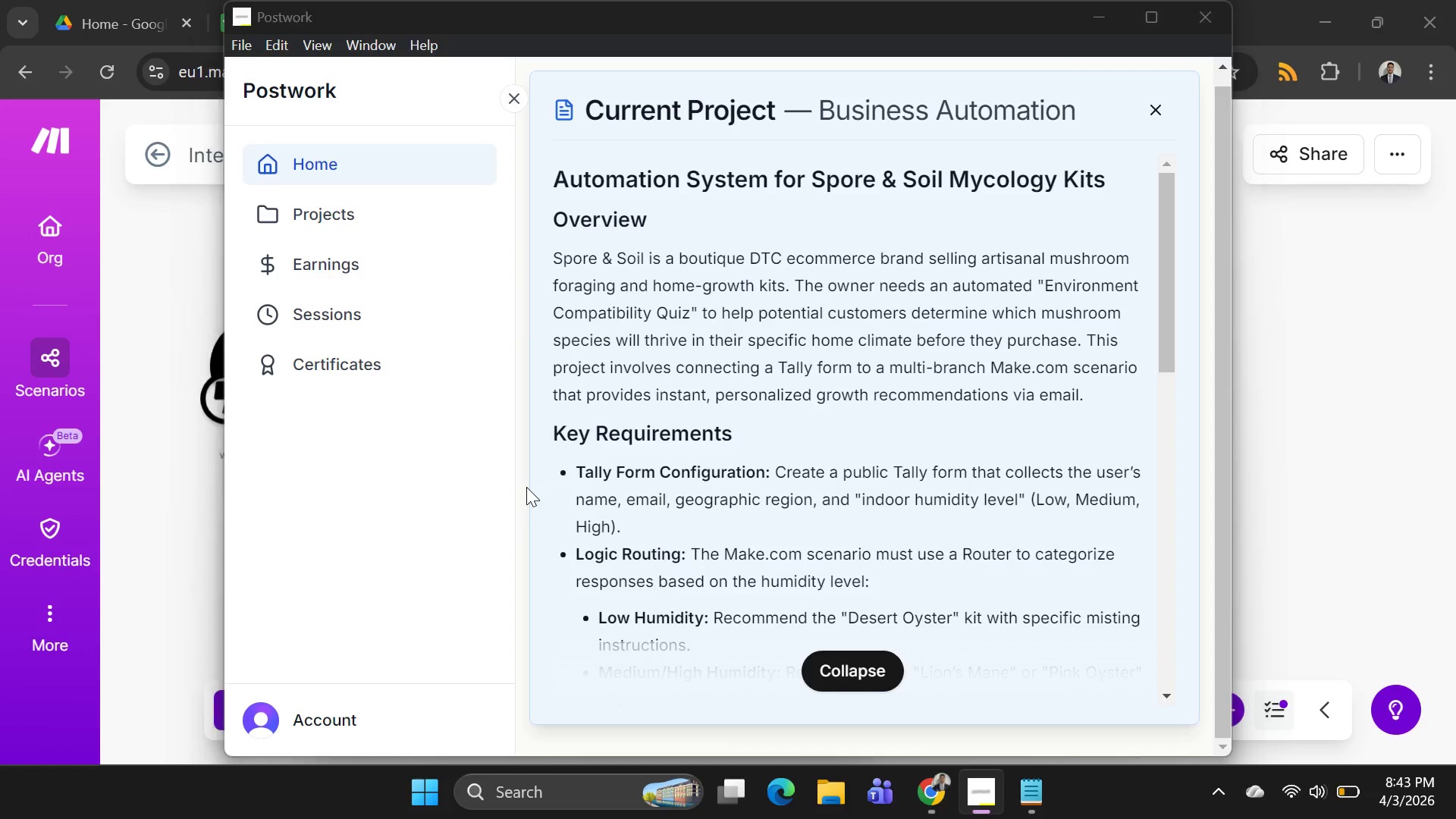 
key(Alt+Tab)
 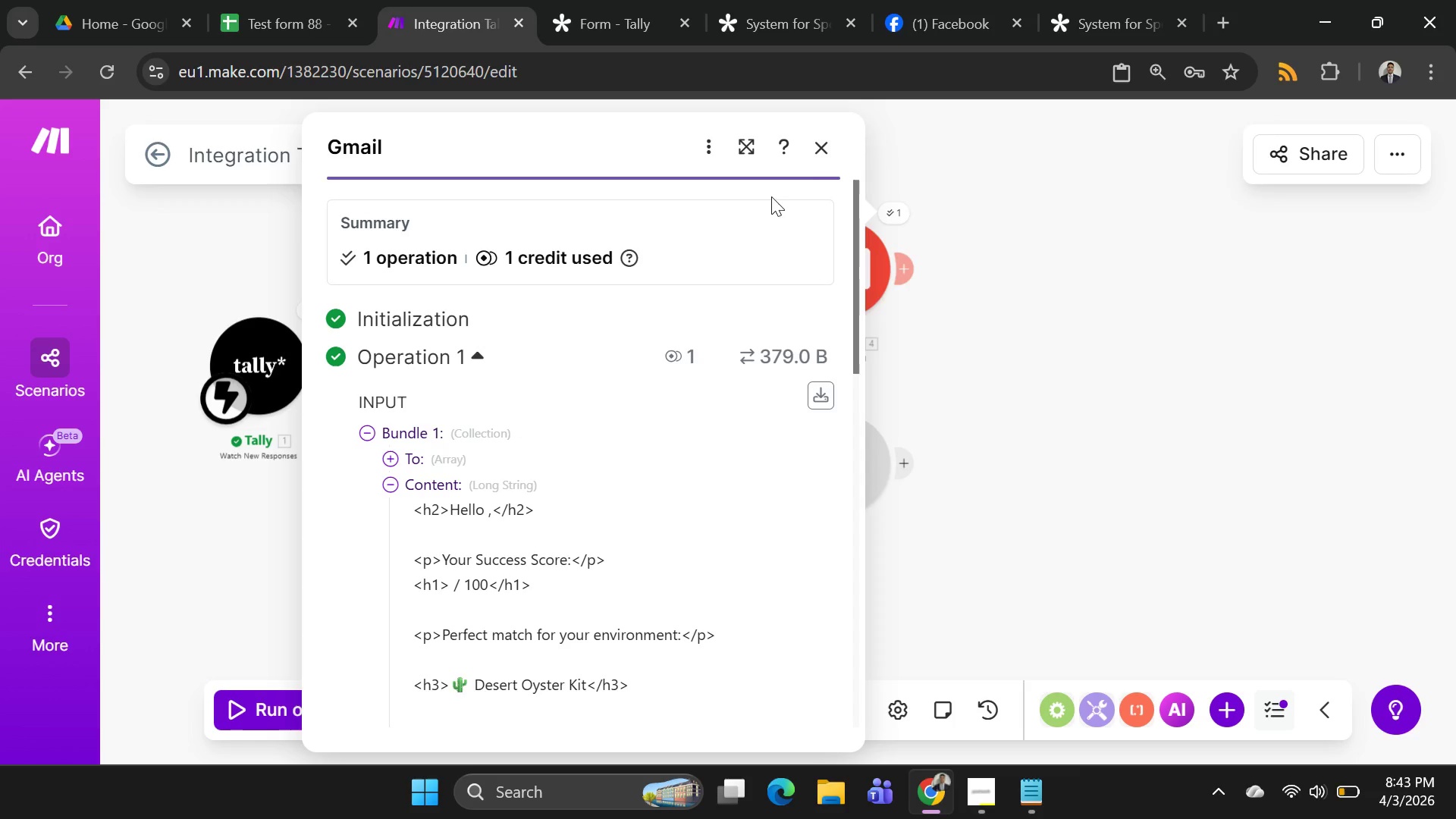 
wait(6.2)
 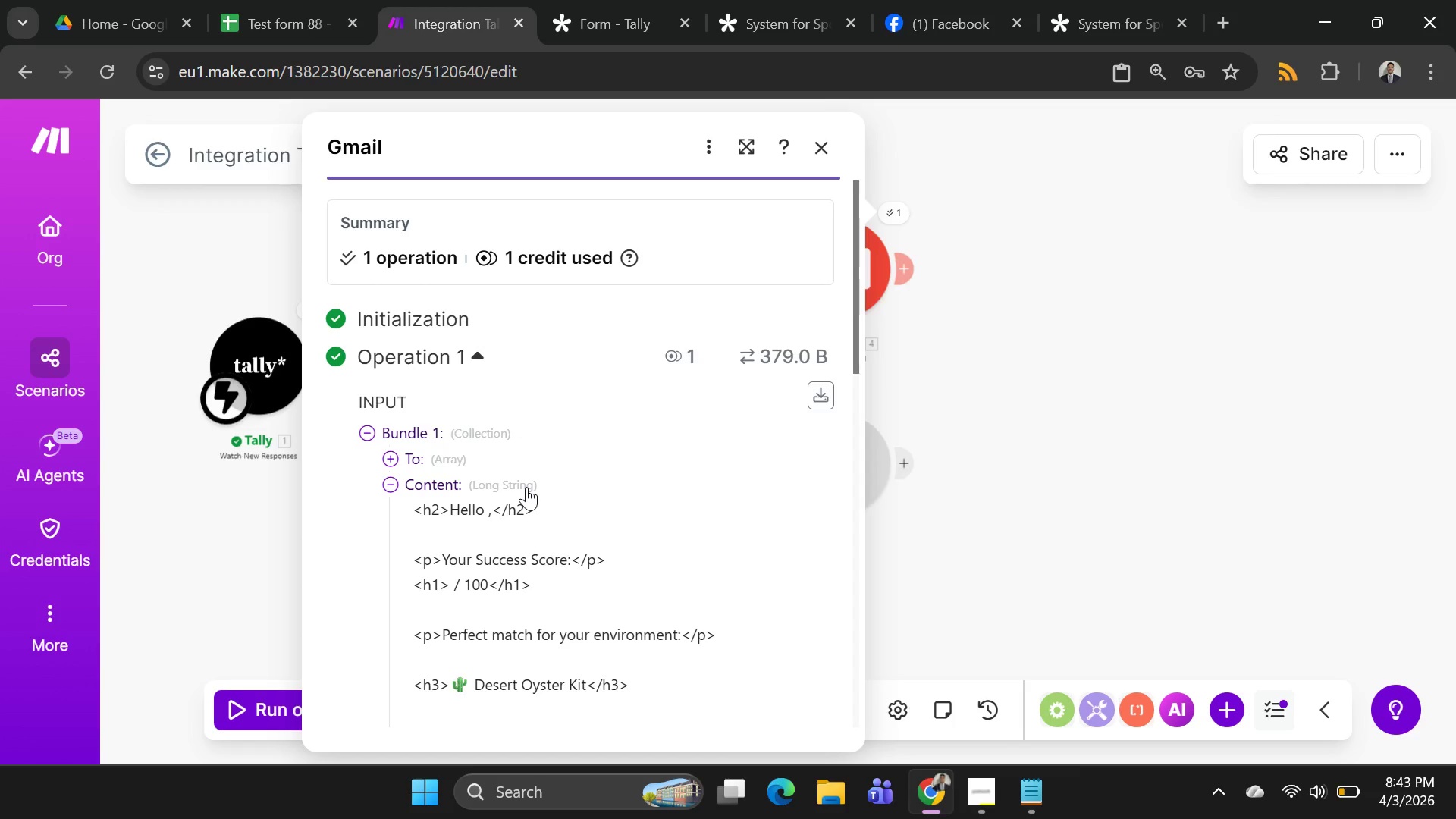 
left_click([1215, 11])
 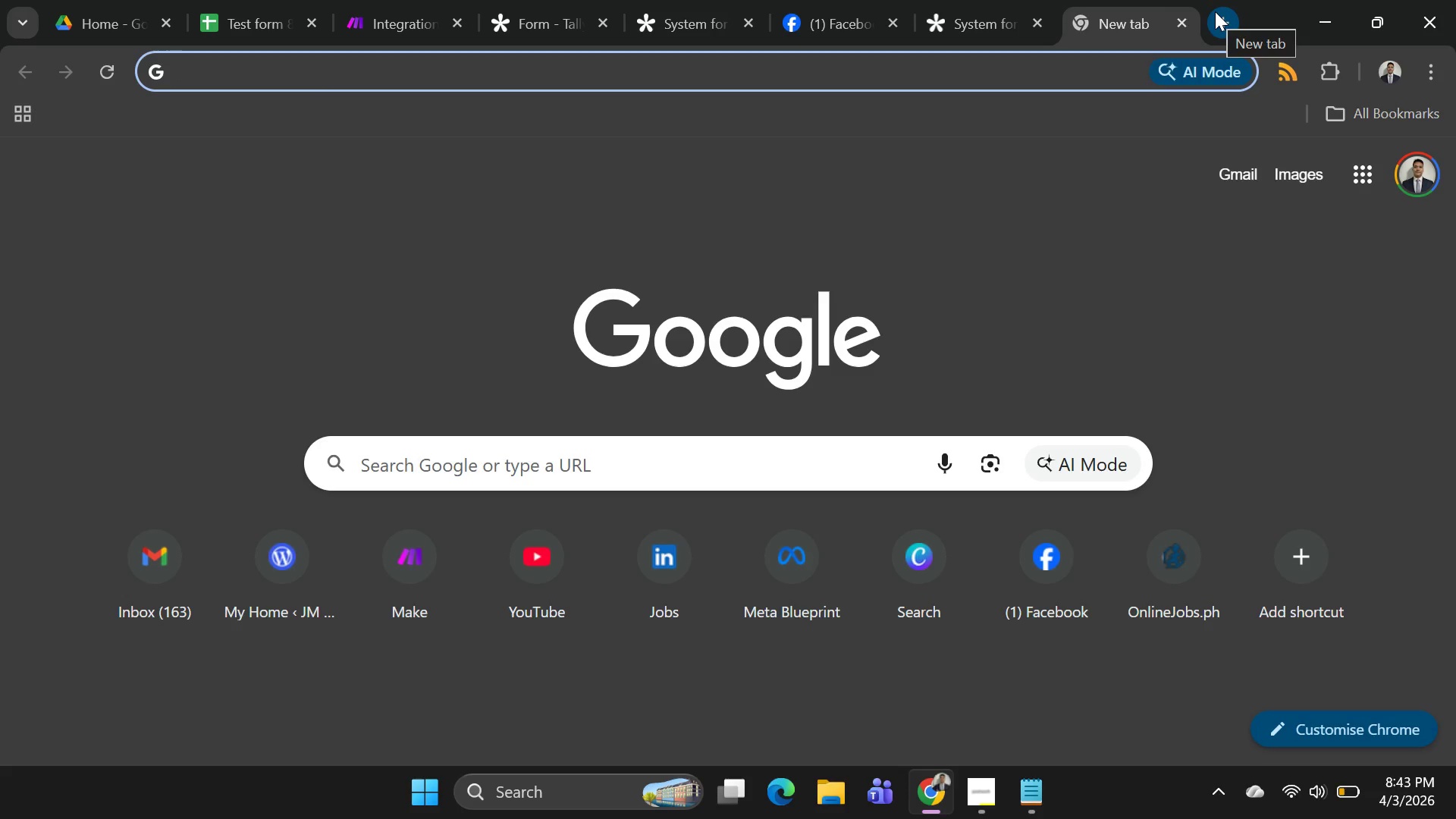 
left_click([1215, 11])
 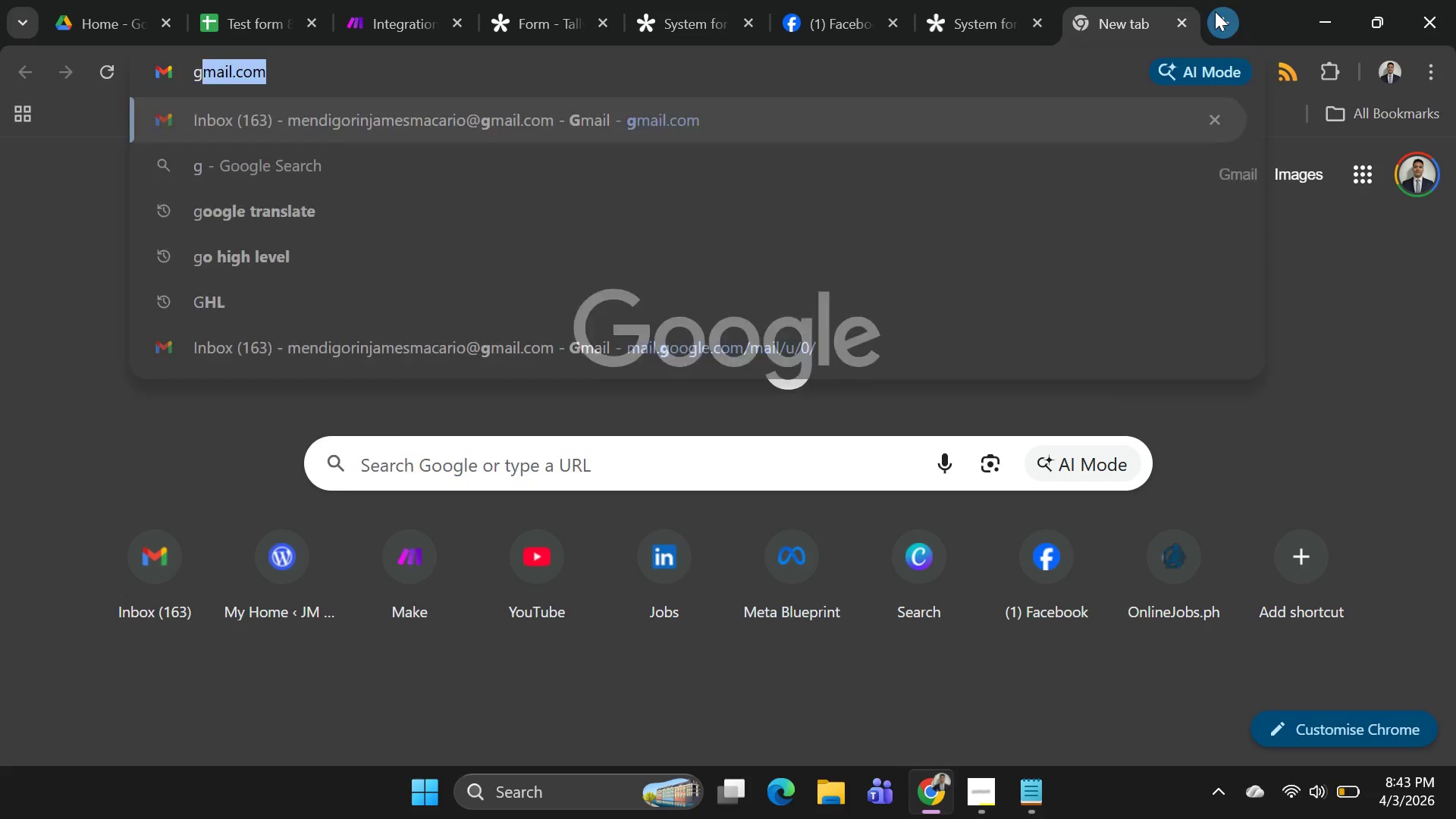 
type(gmail)
 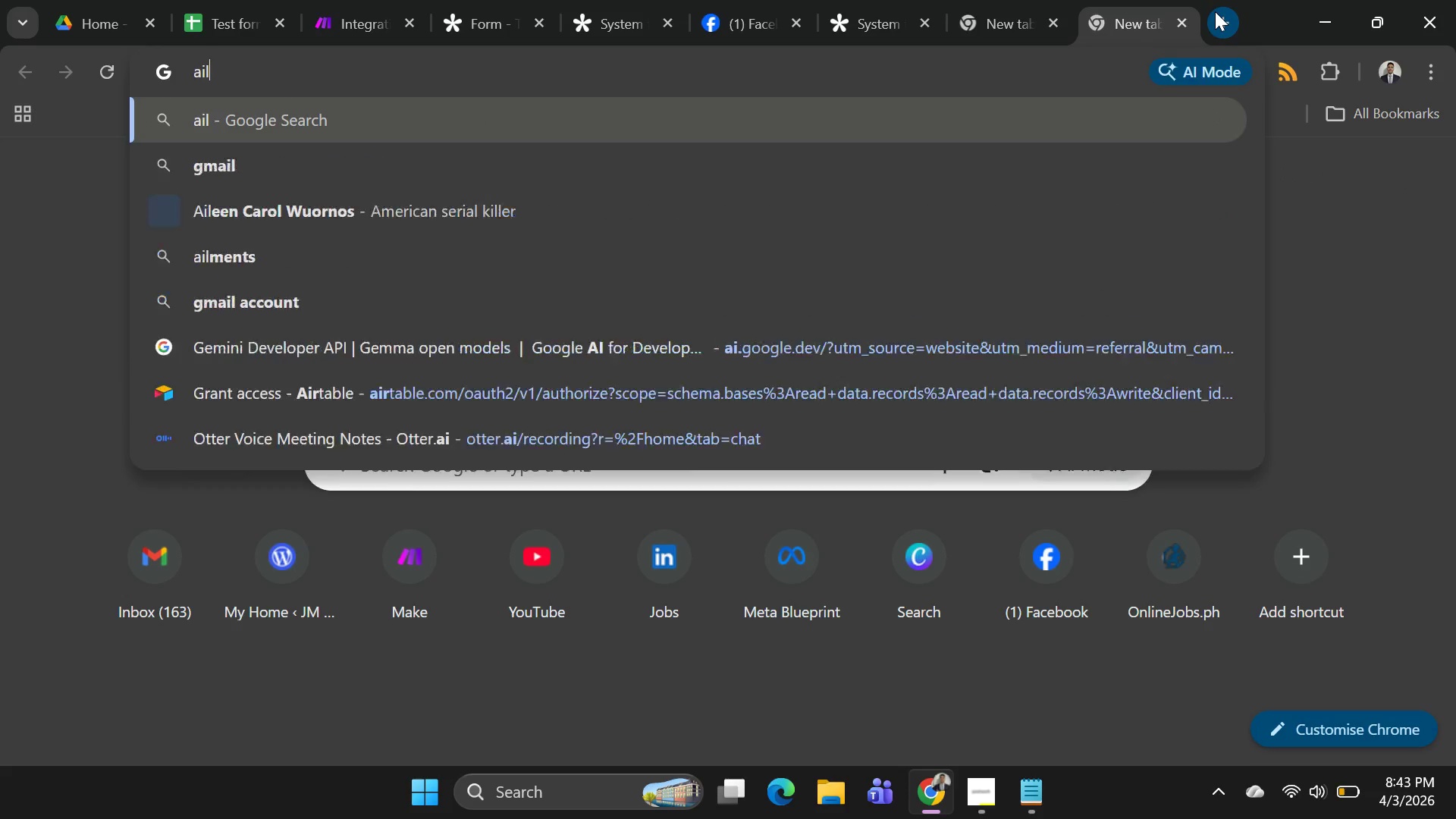 
key(Enter)
 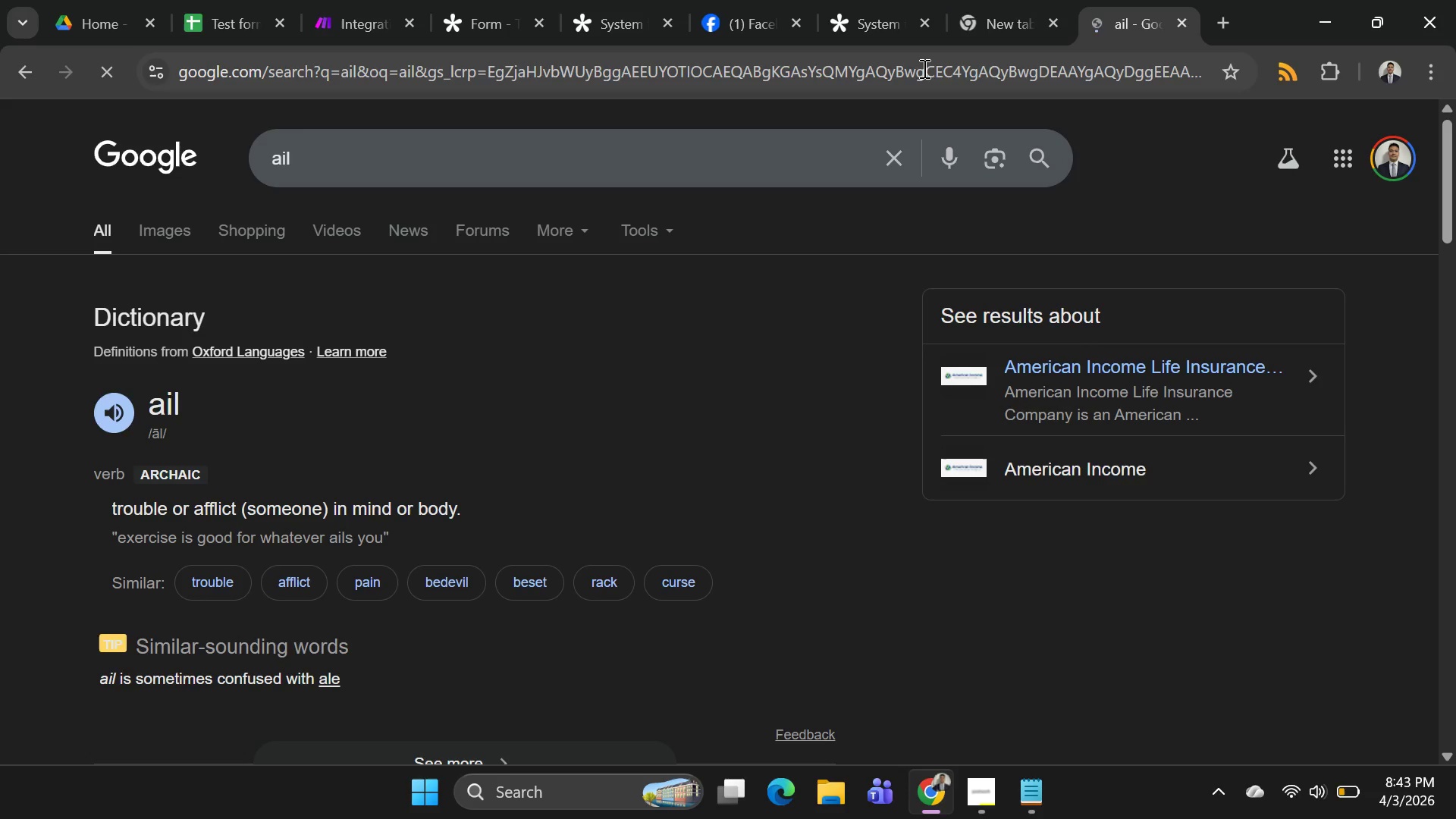 
left_click([922, 68])
 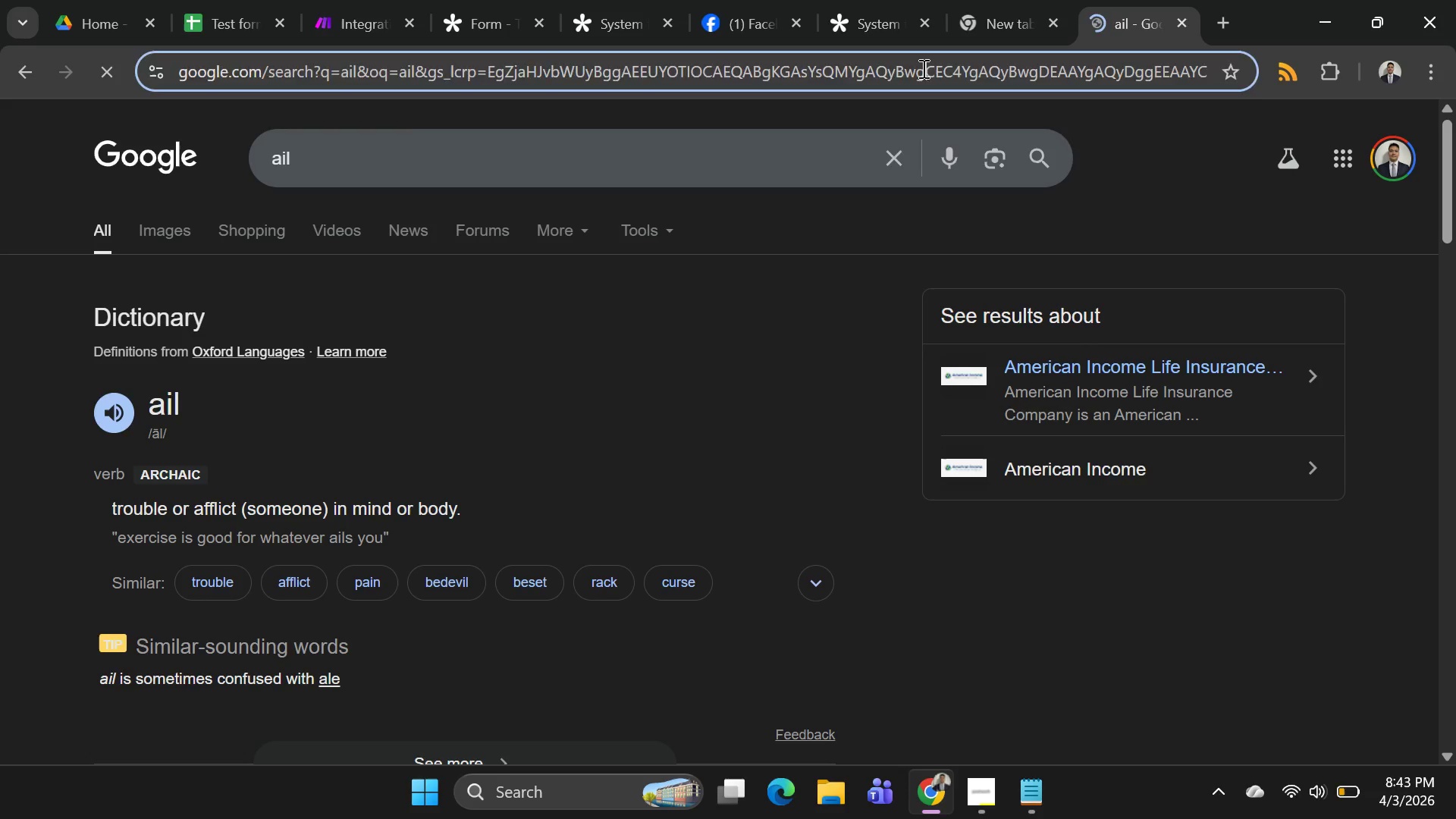 
key(Control+ControlLeft)
 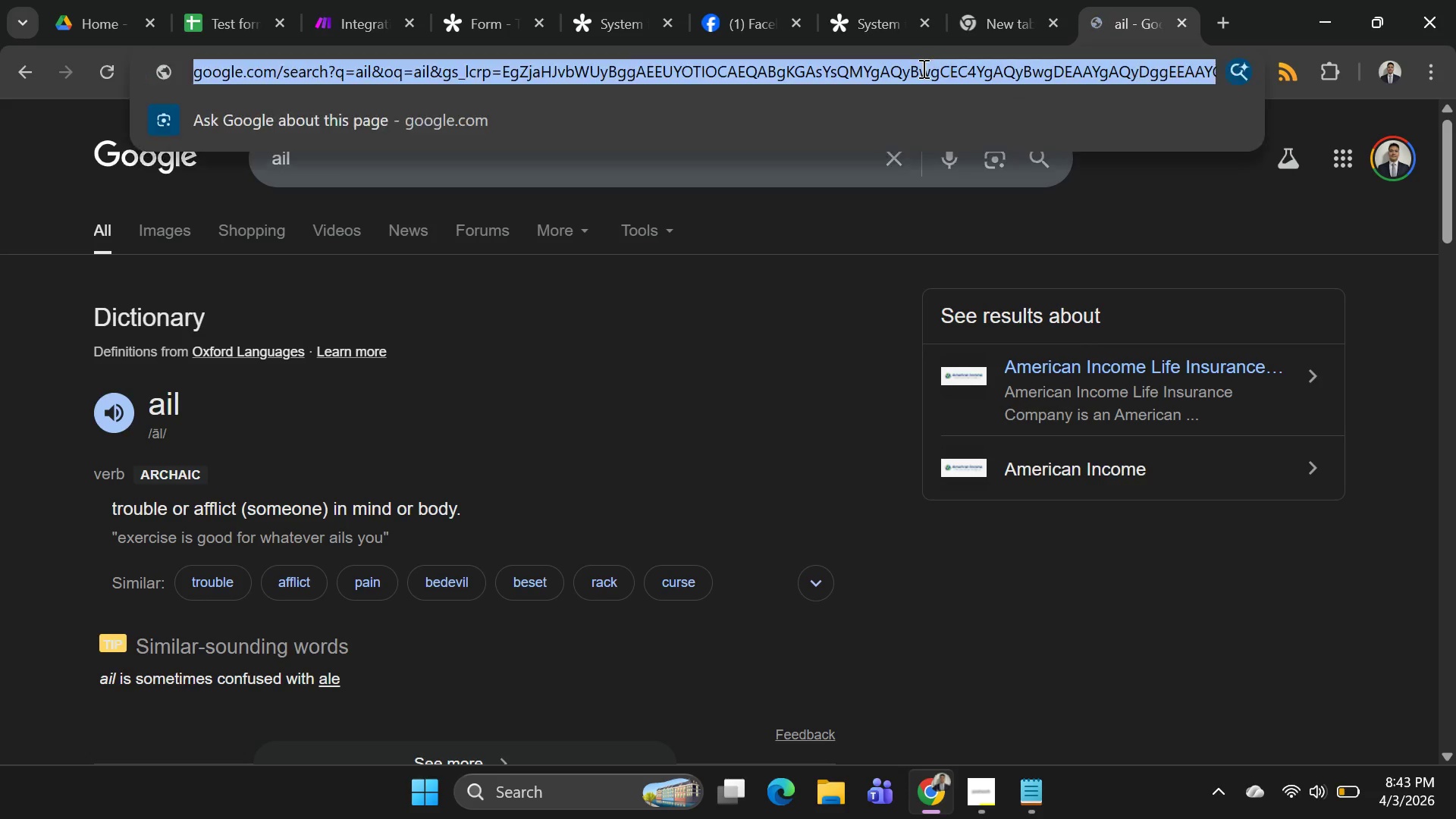 
key(Control+A)
 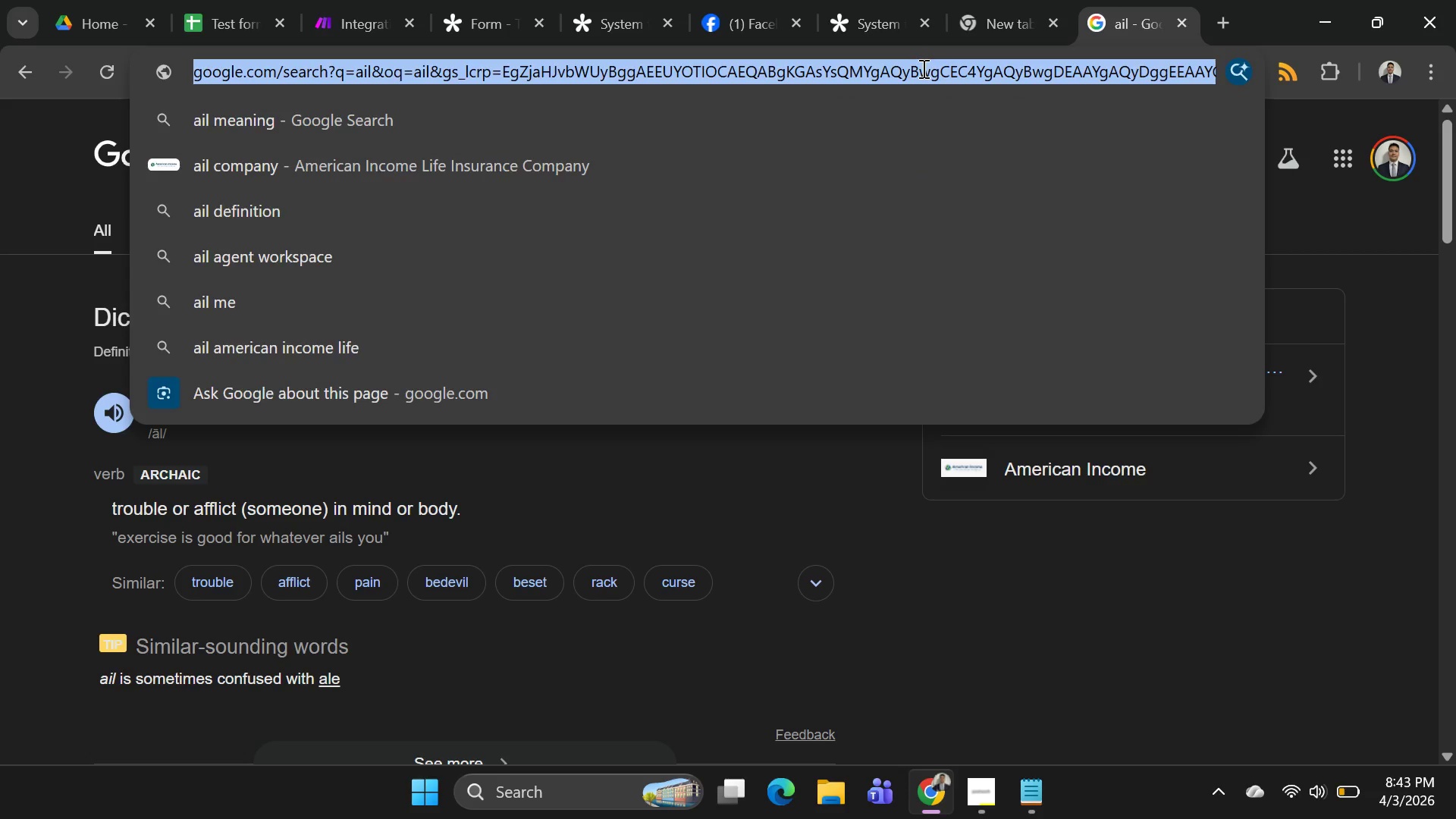 
type(mai)
 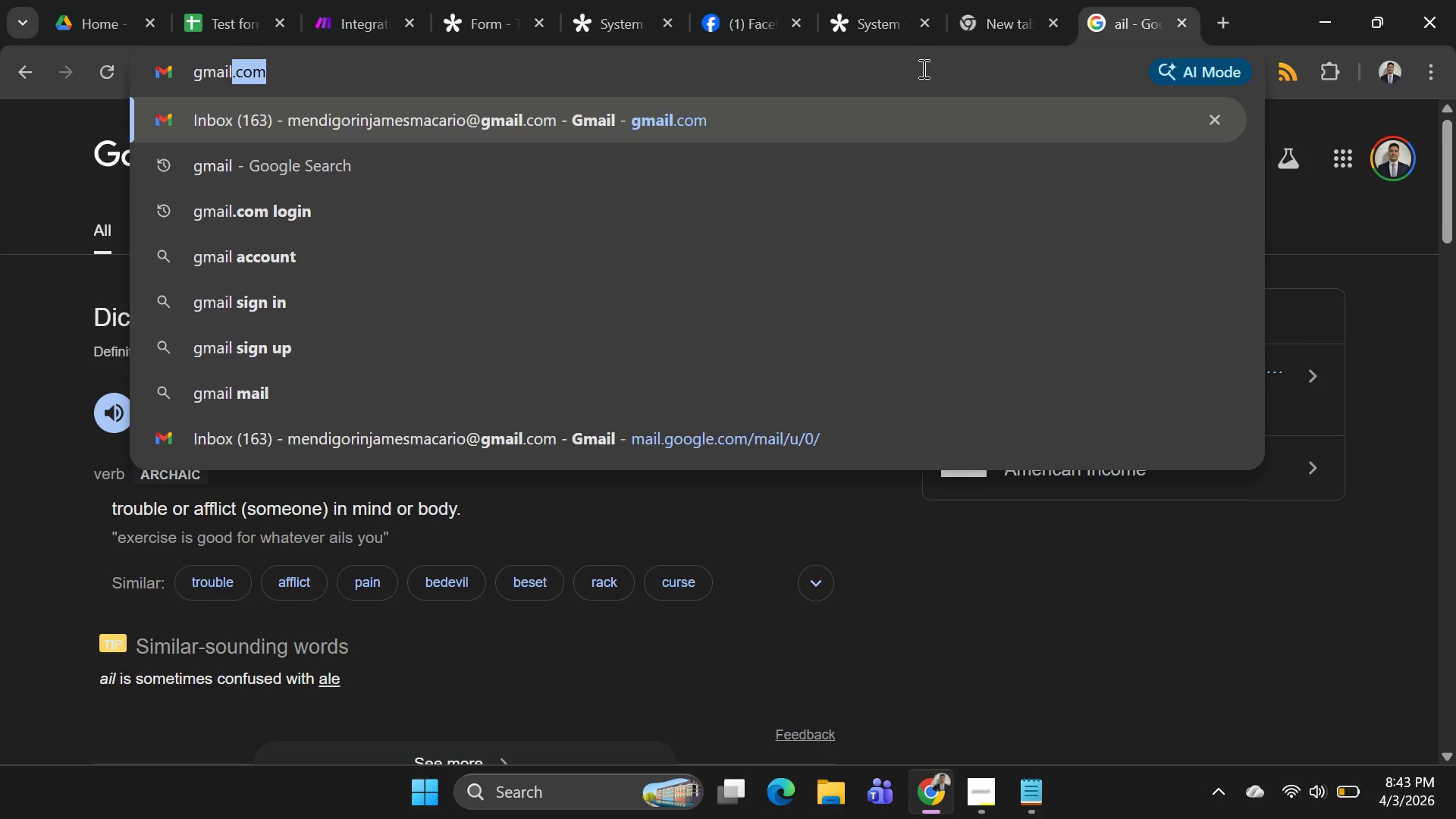 
key(Enter)
 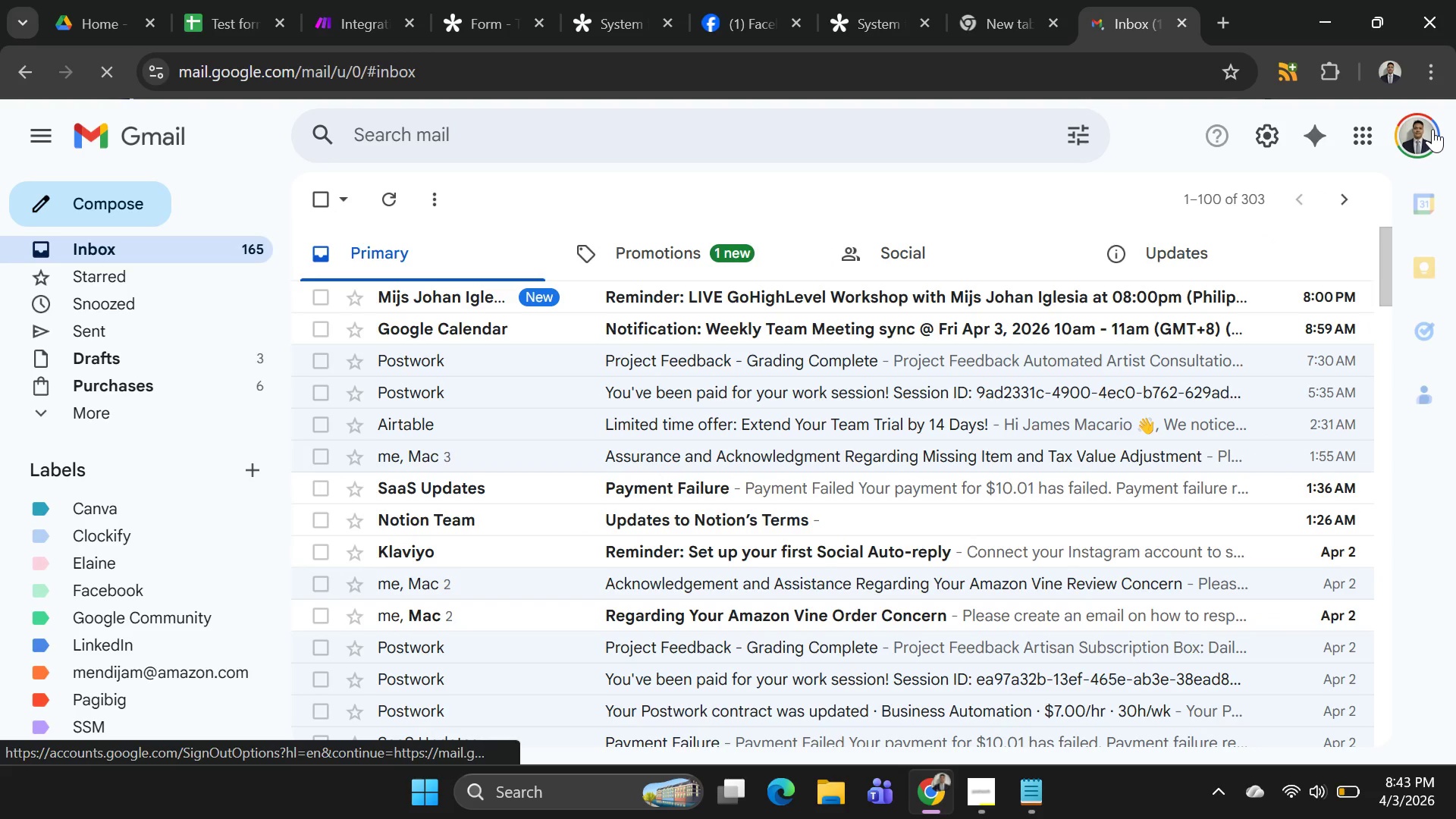 
wait(7.17)
 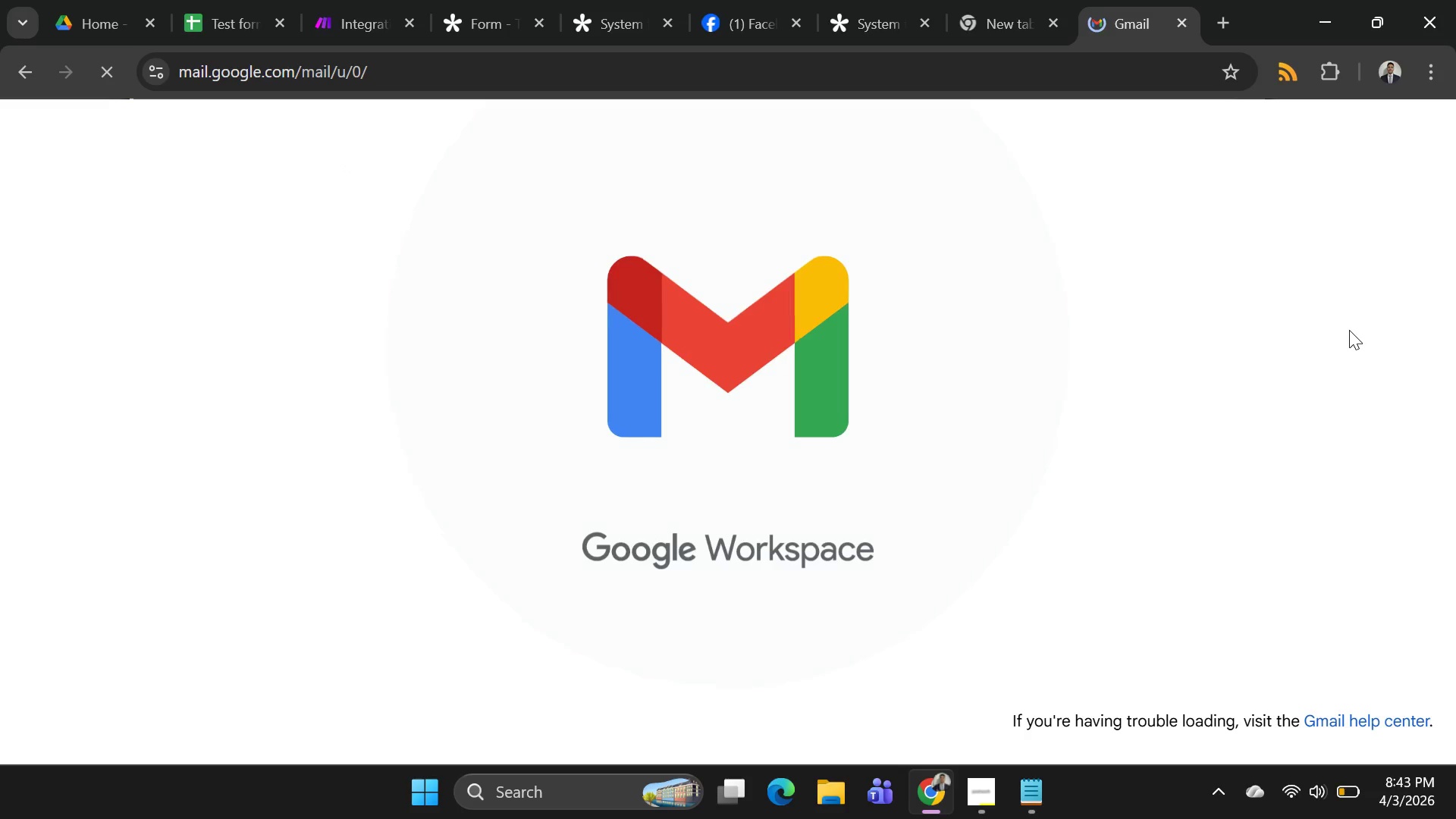 
left_click([1436, 133])
 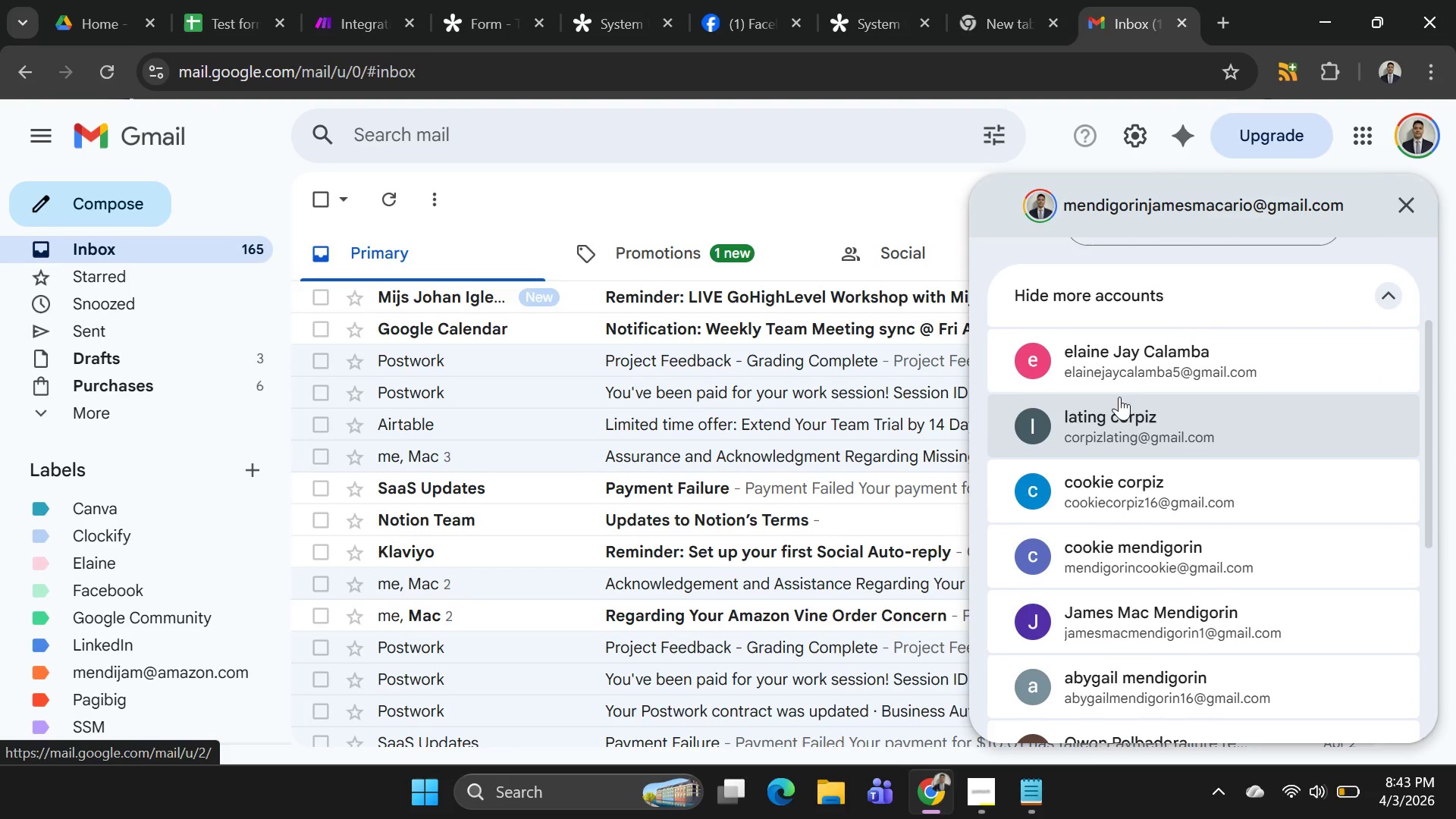 
left_click([1119, 397])
 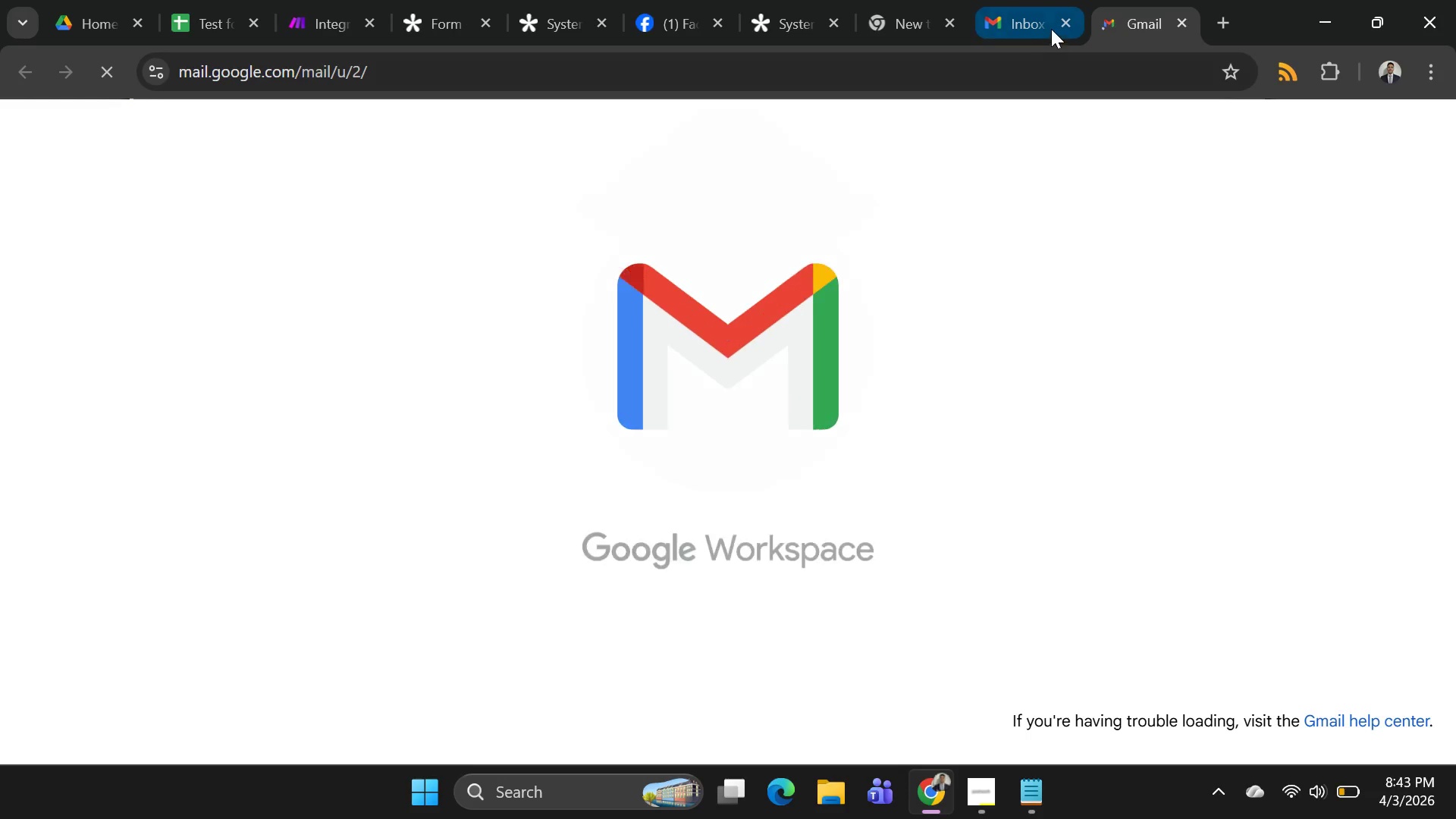 
left_click([1065, 18])
 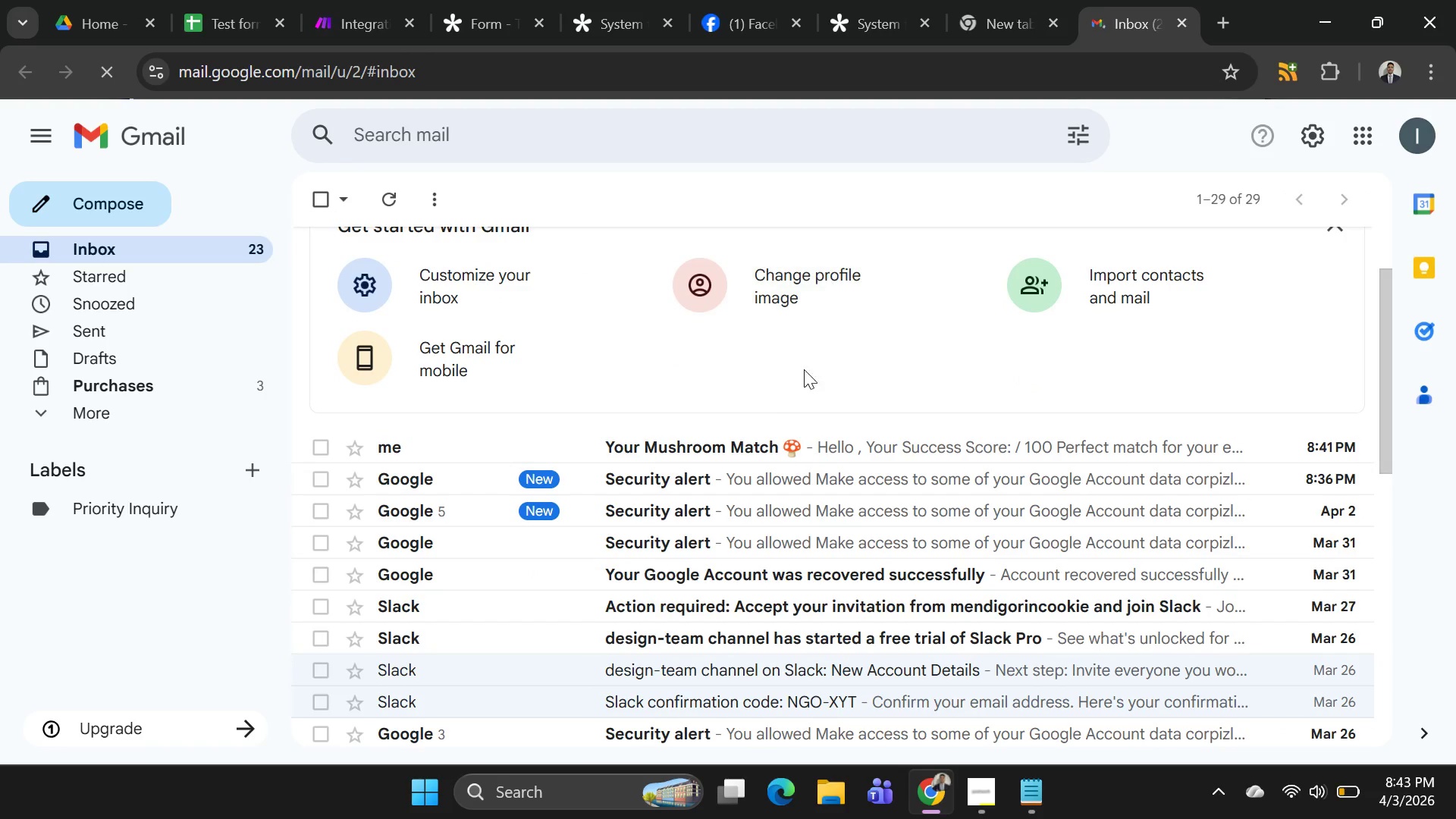 
left_click([790, 441])
 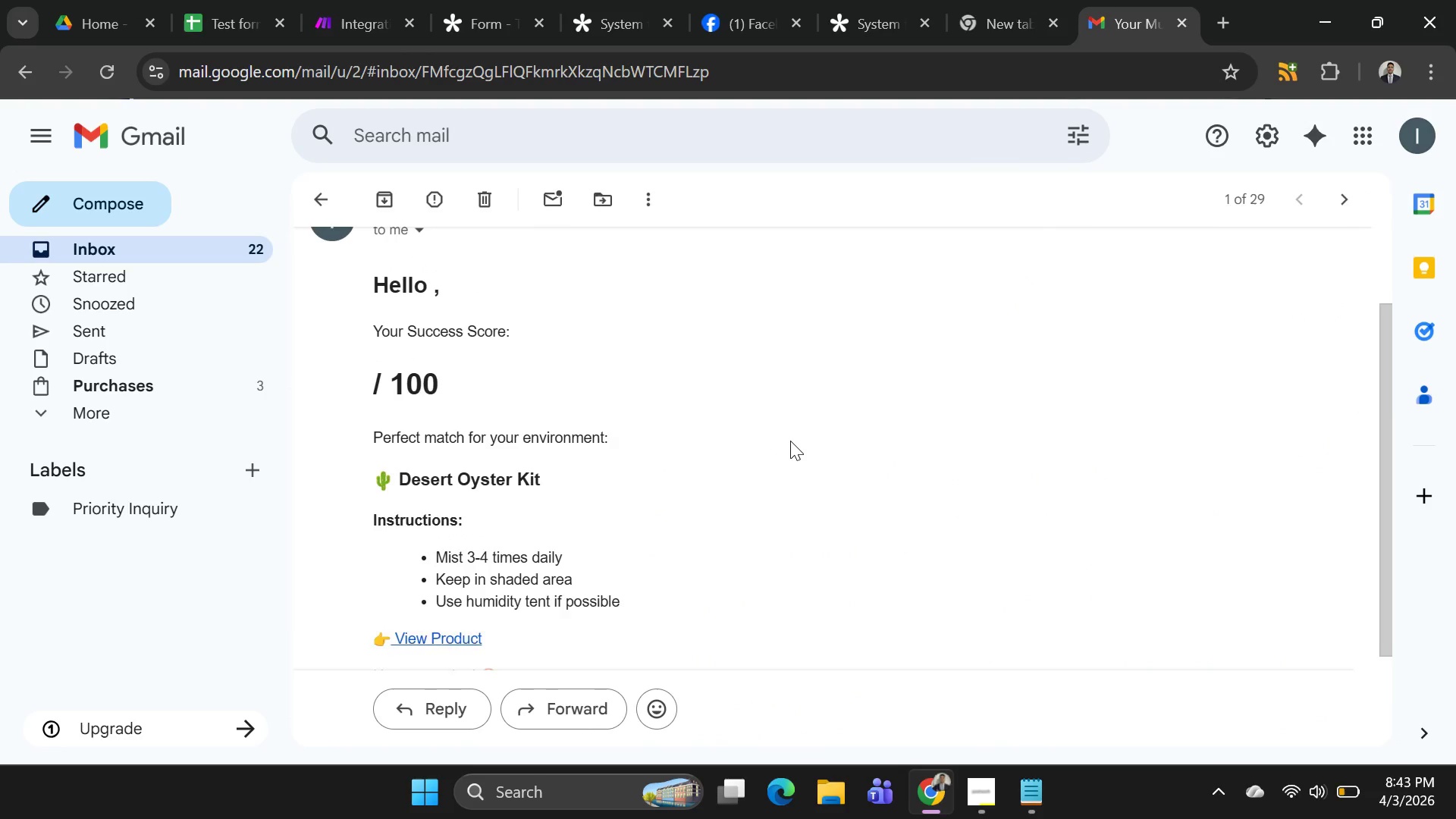 
wait(9.92)
 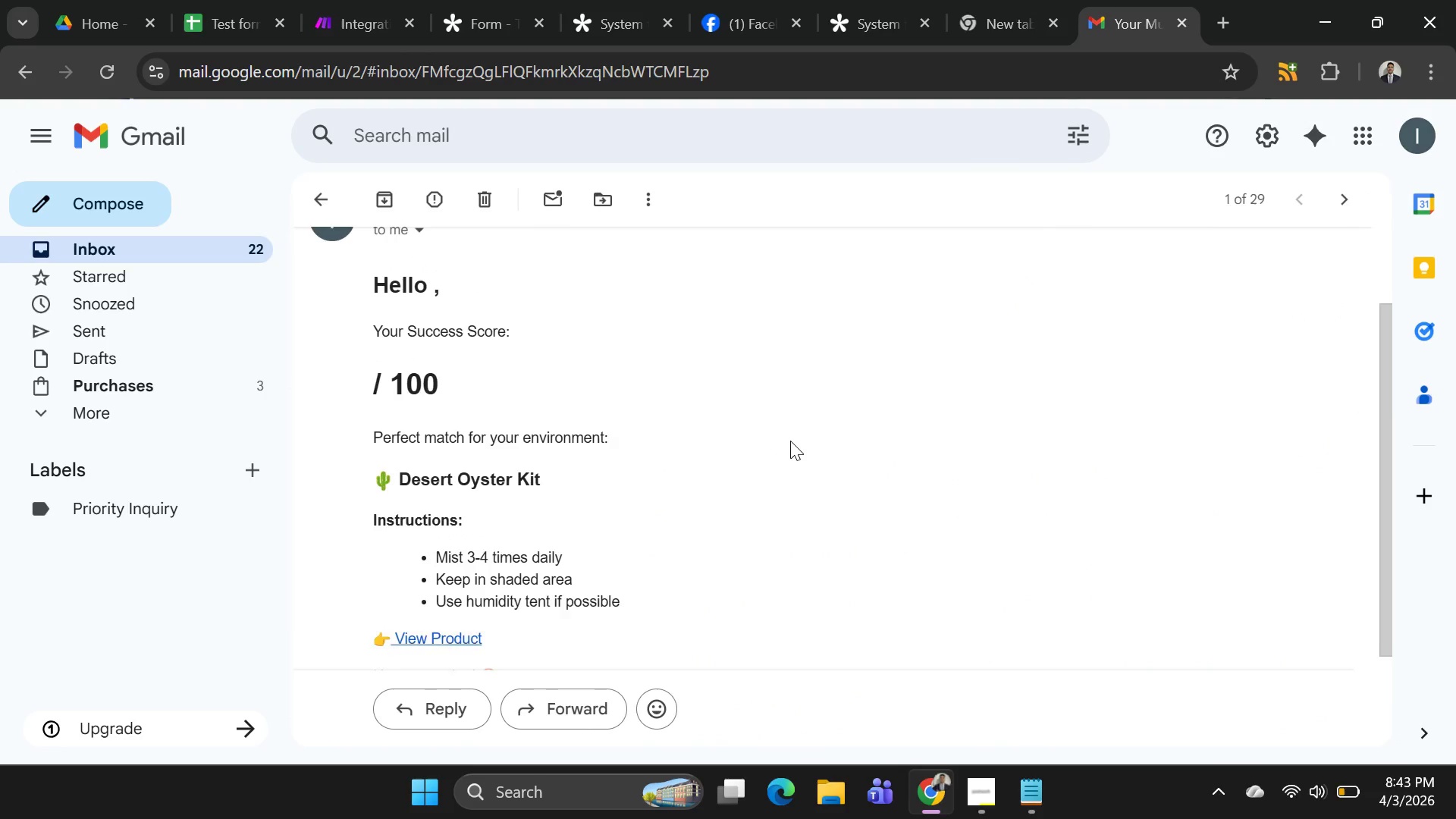 
left_click([474, 530])
 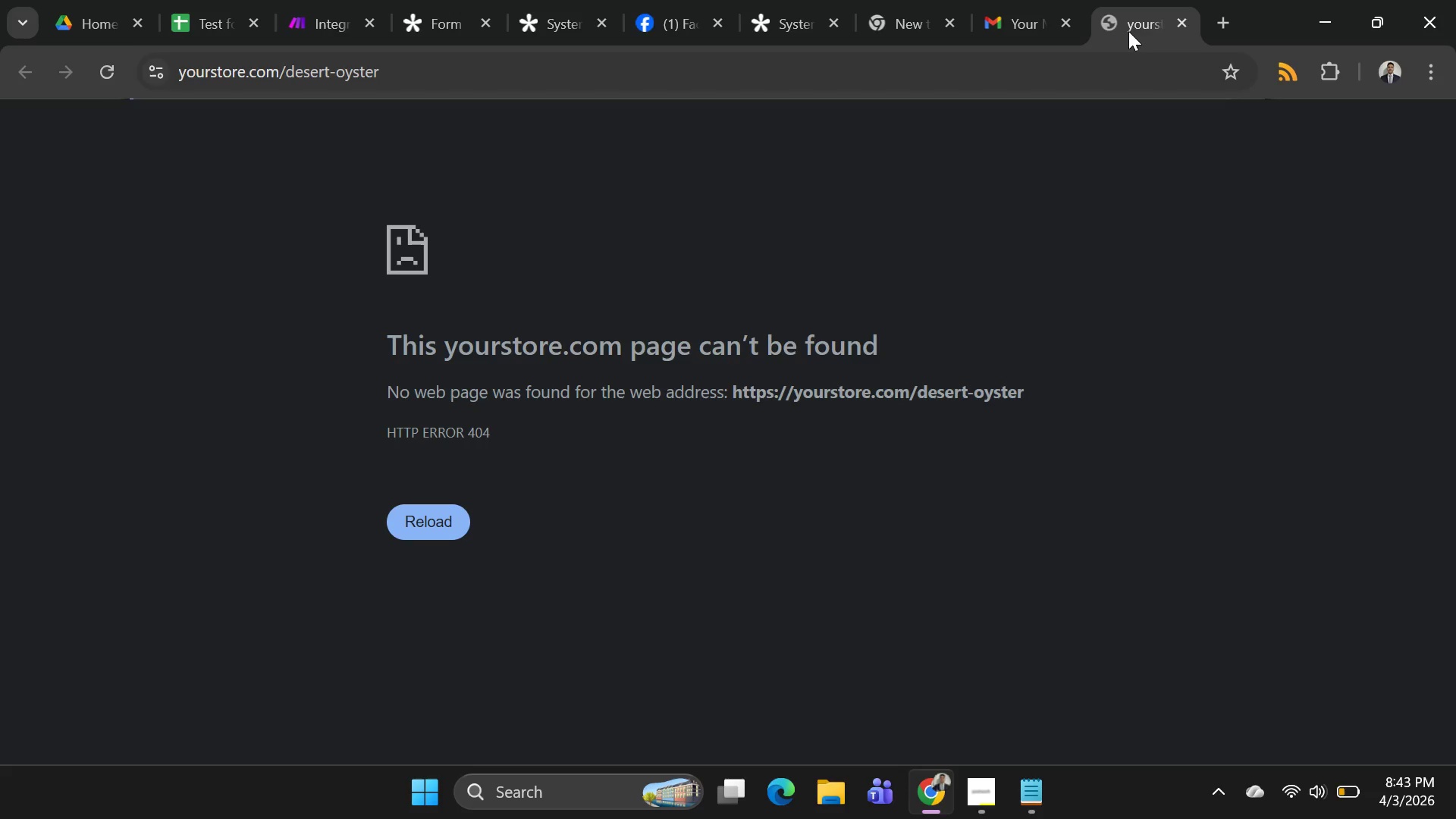 
left_click([1175, 19])
 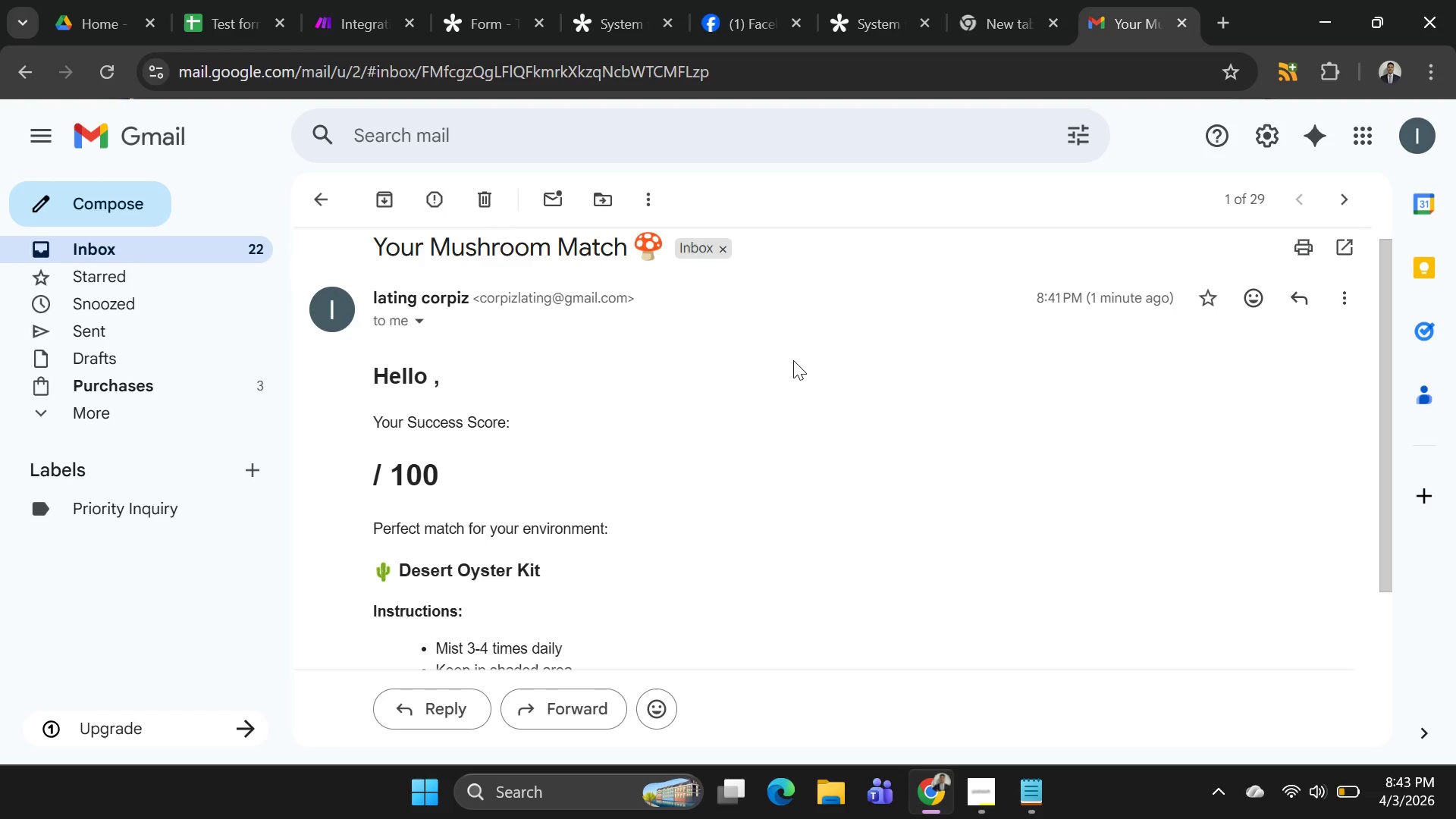 
wait(8.81)
 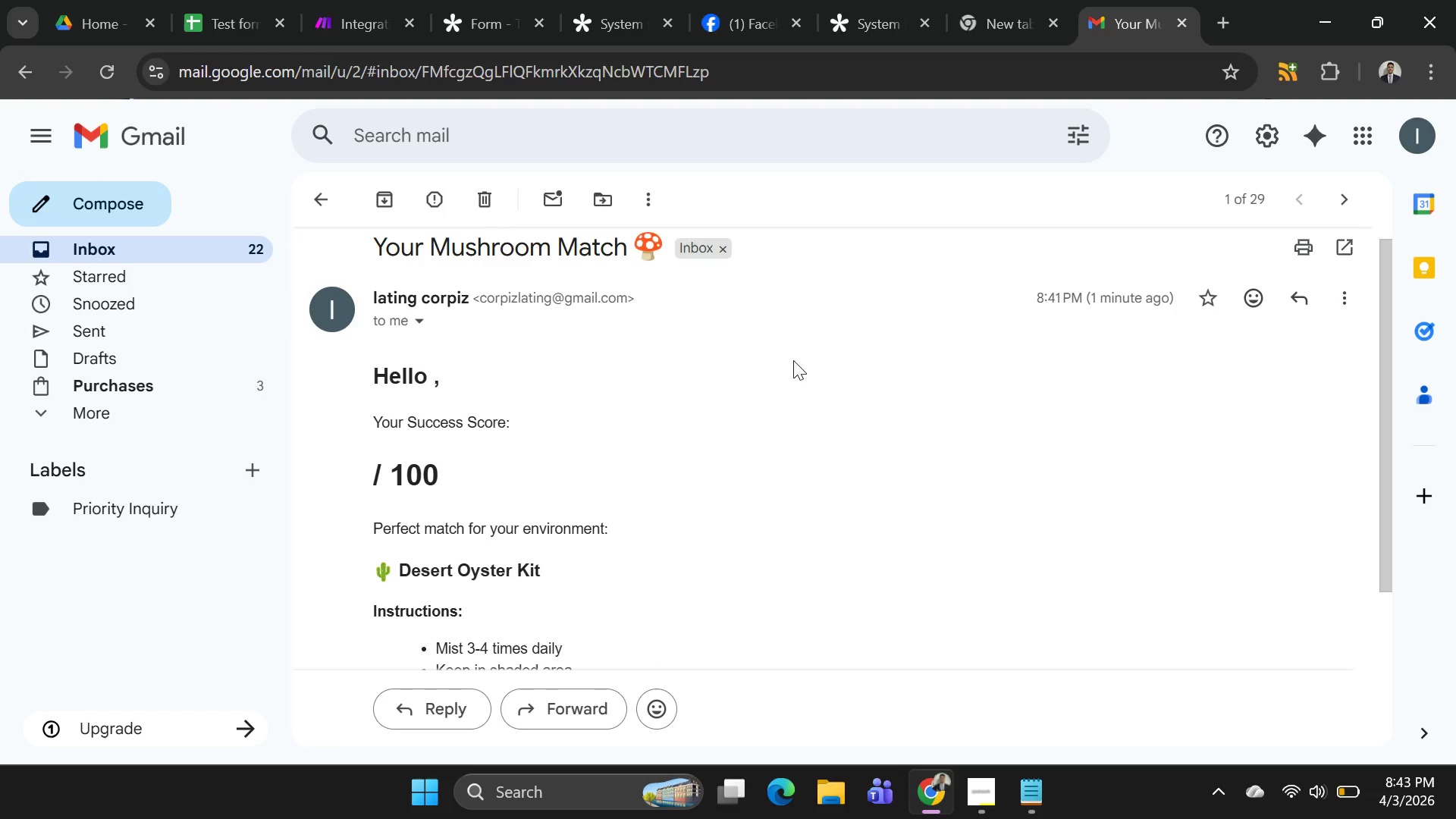 
key(Alt+AltLeft)
 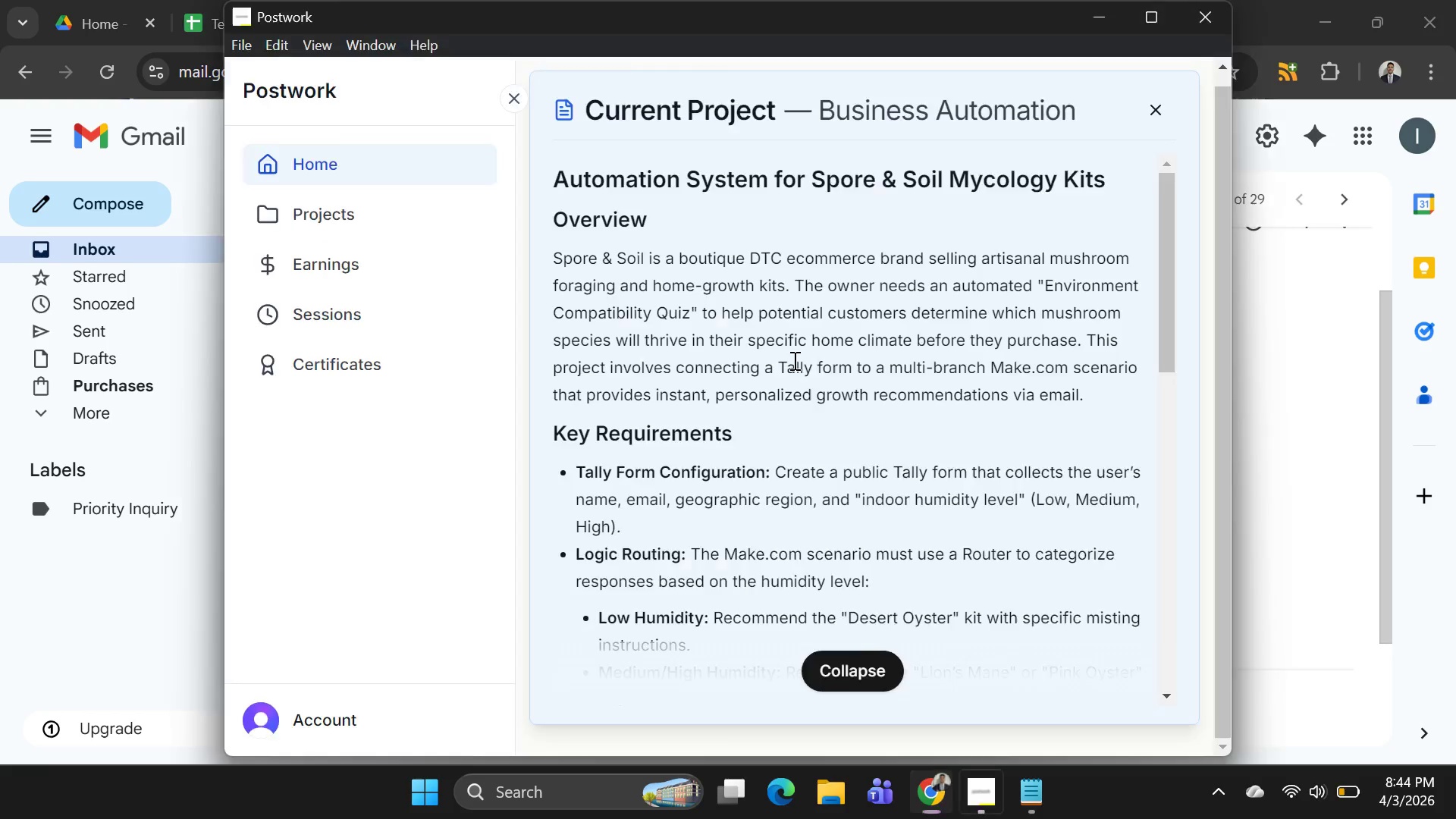 
key(Alt+Tab)